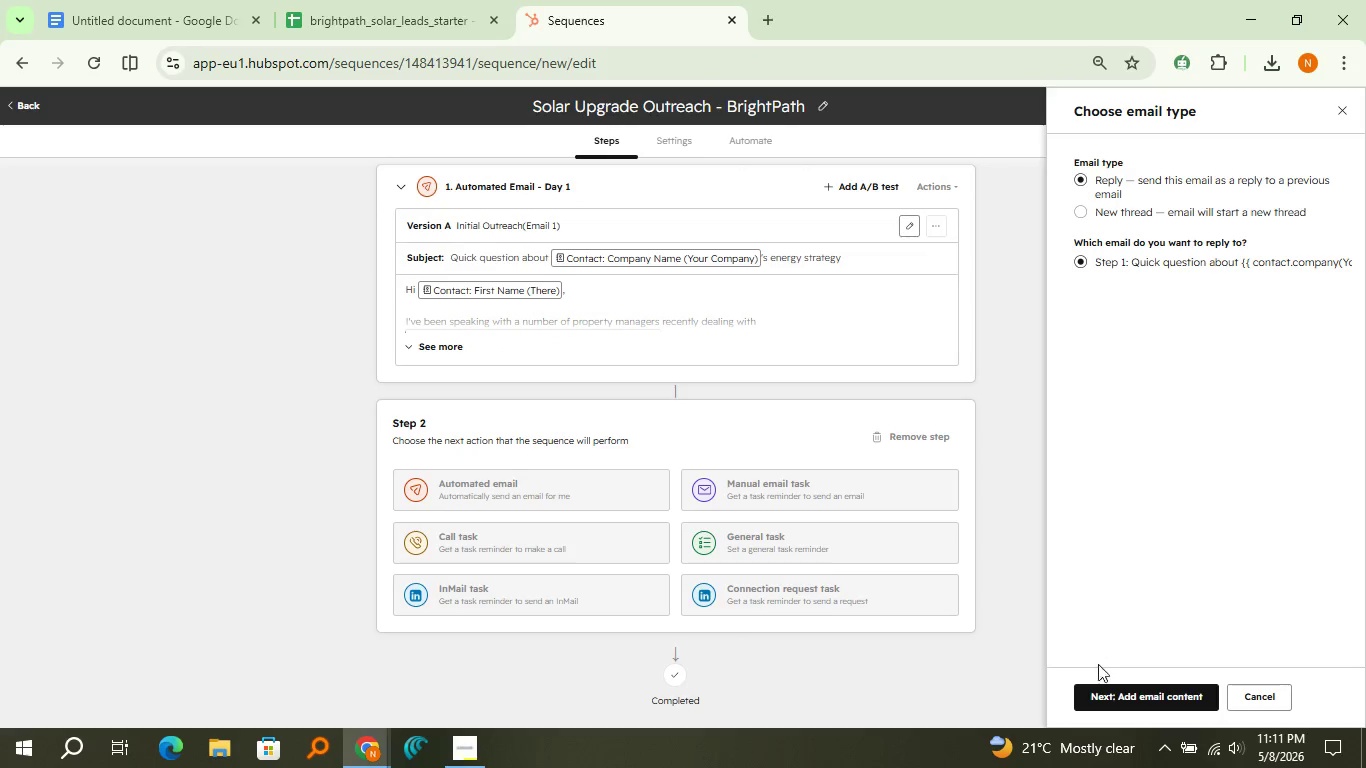 
left_click([1104, 690])
 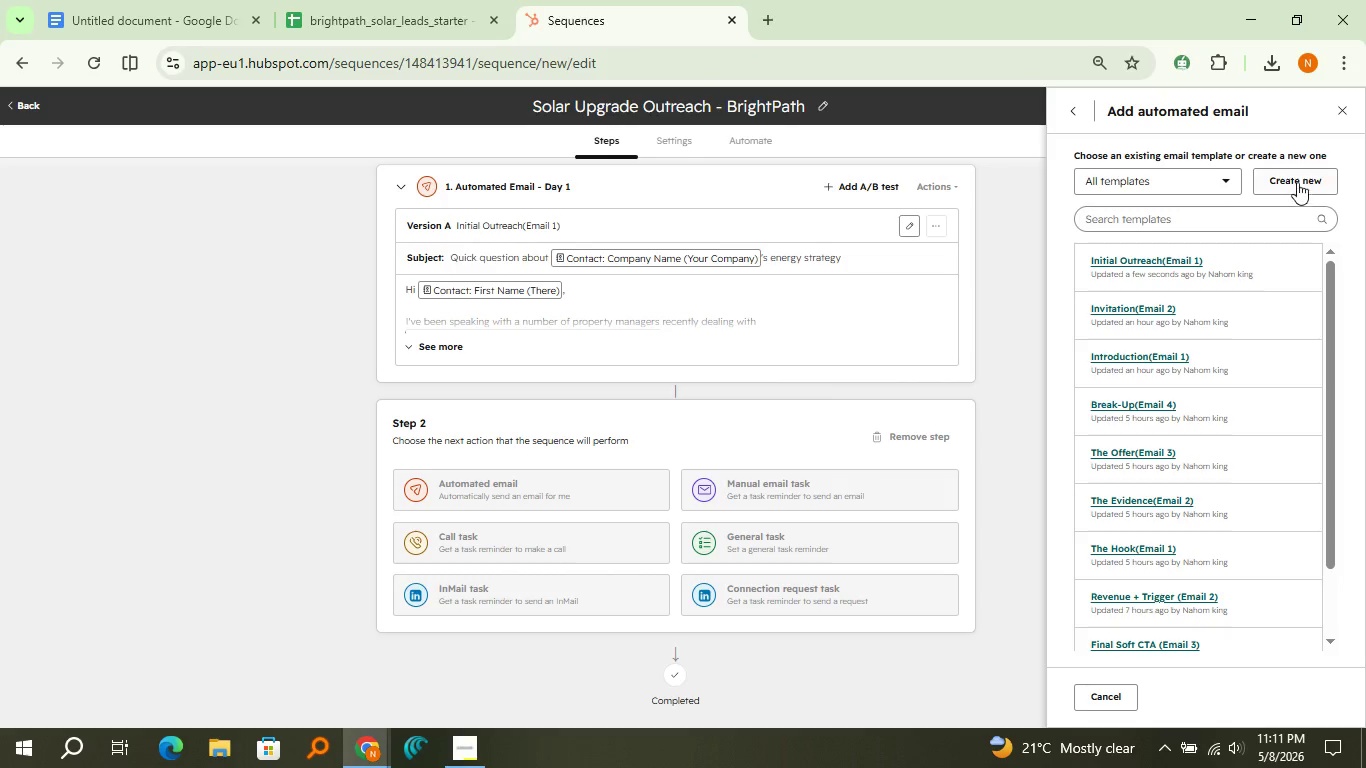 
left_click([1303, 171])
 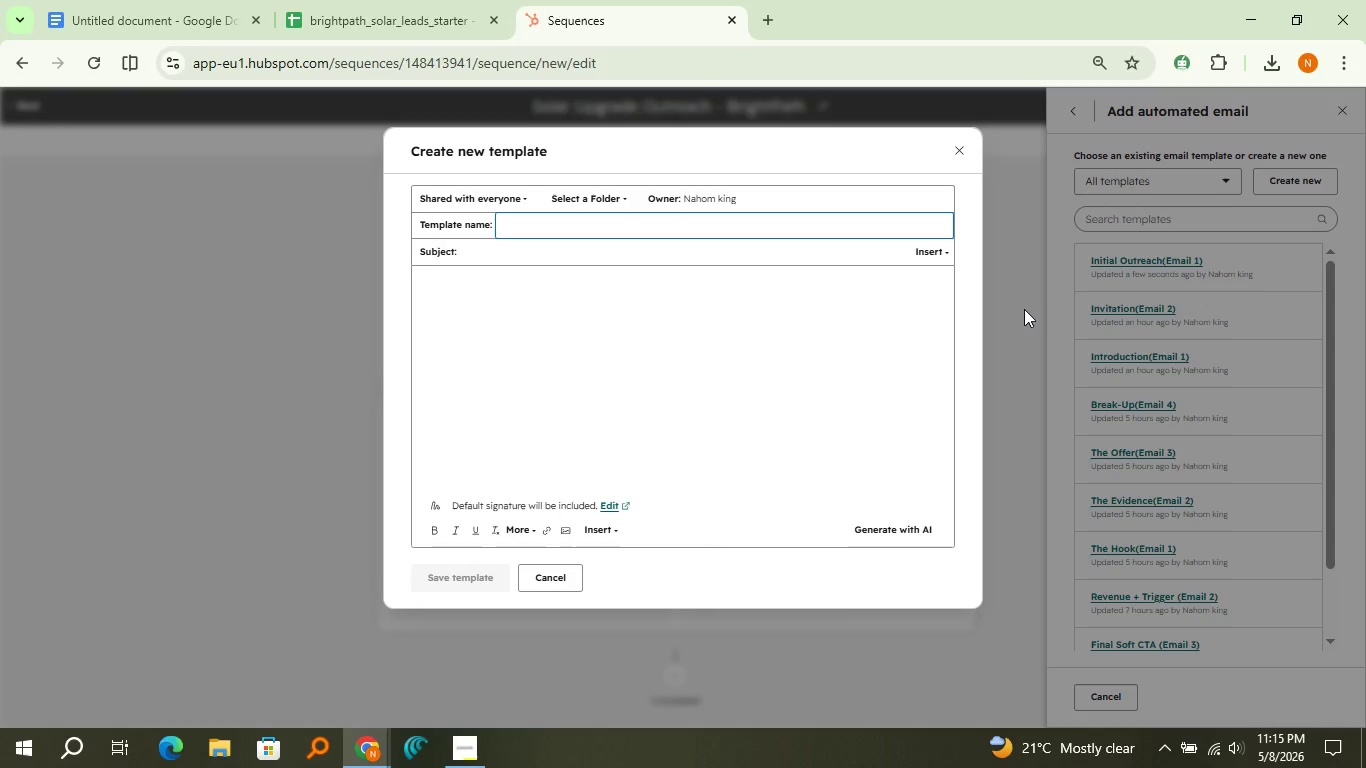 
wait(210.62)
 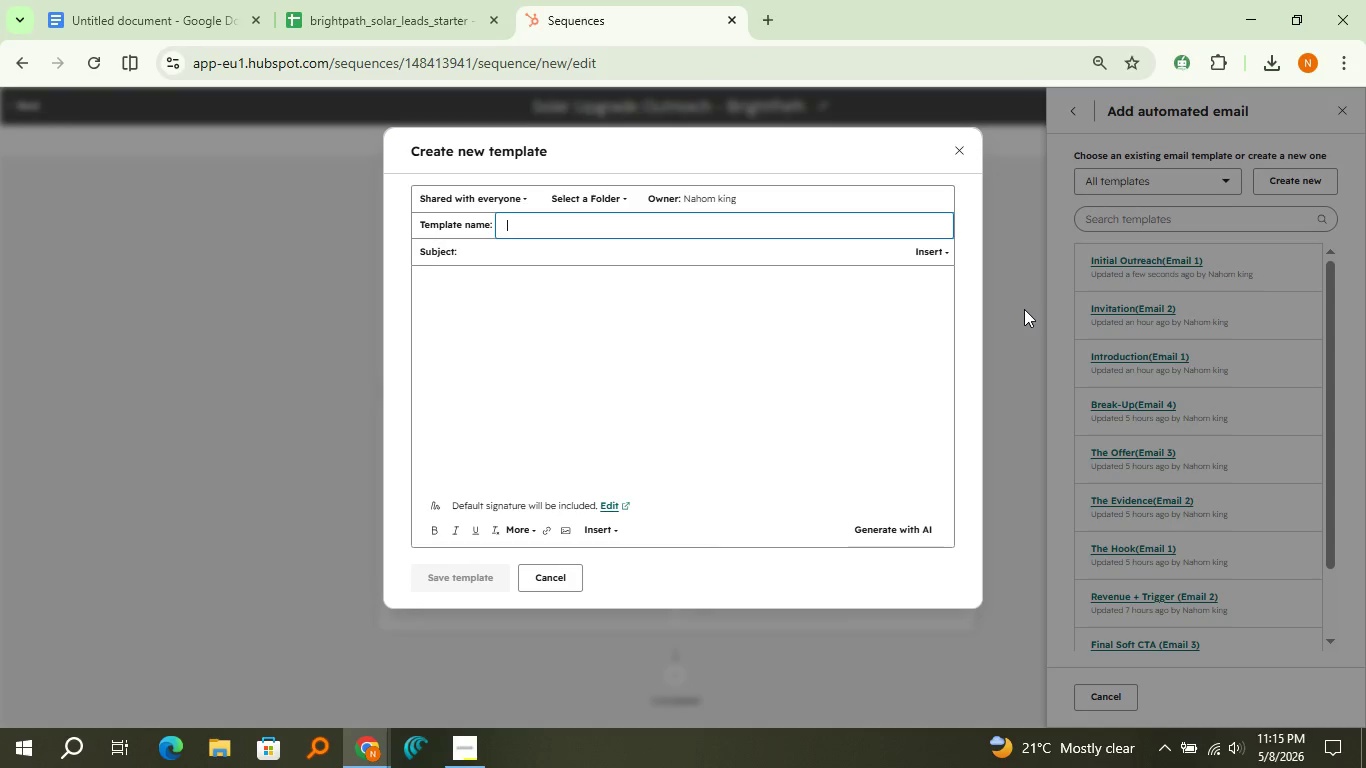 
type(Soft follow-up)
 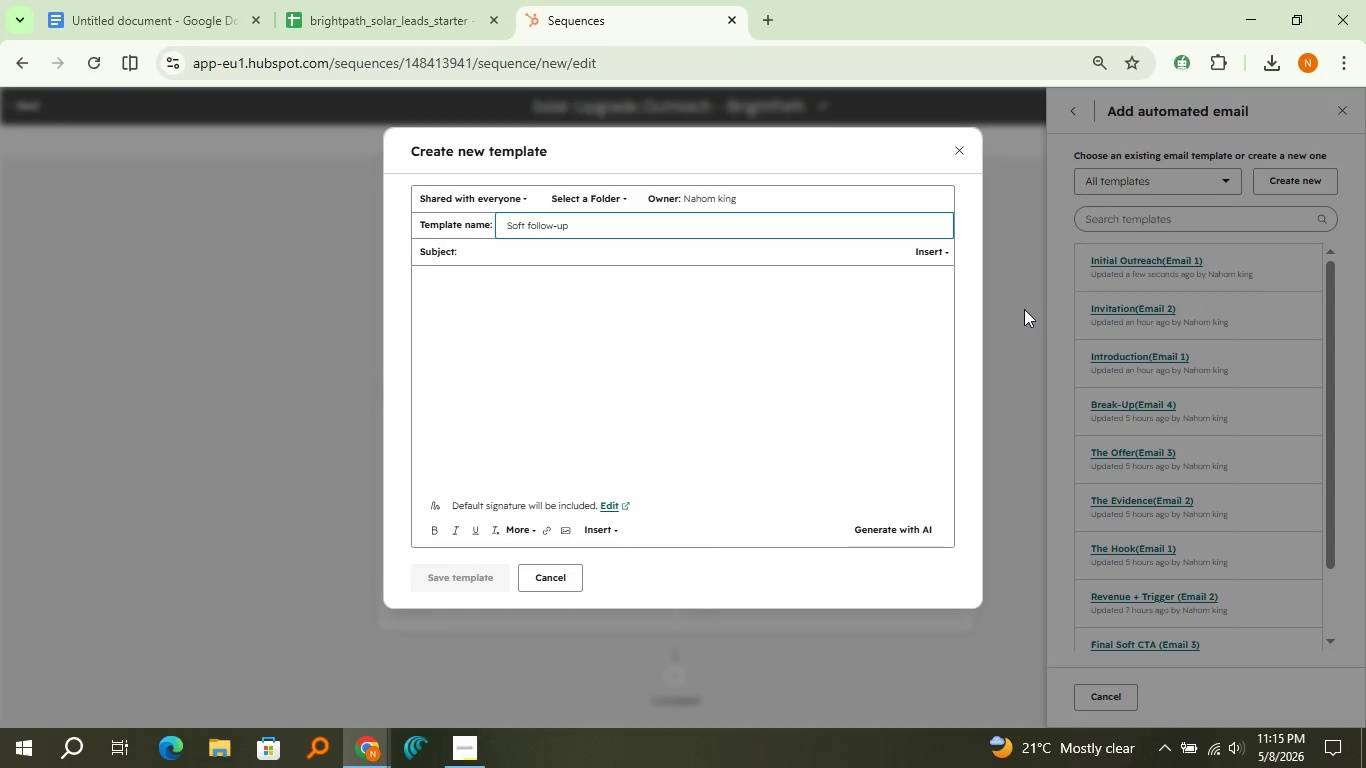 
key(ArrowLeft)
 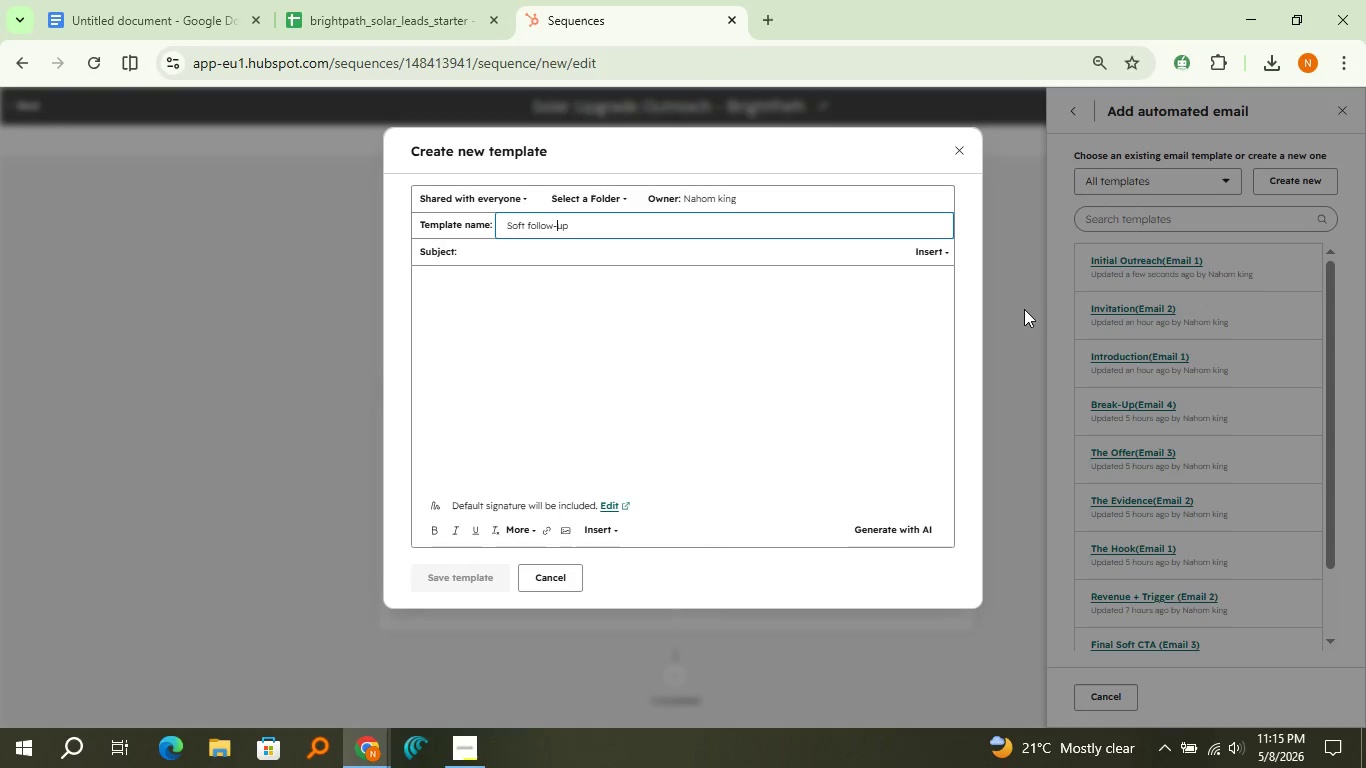 
key(ArrowLeft)
 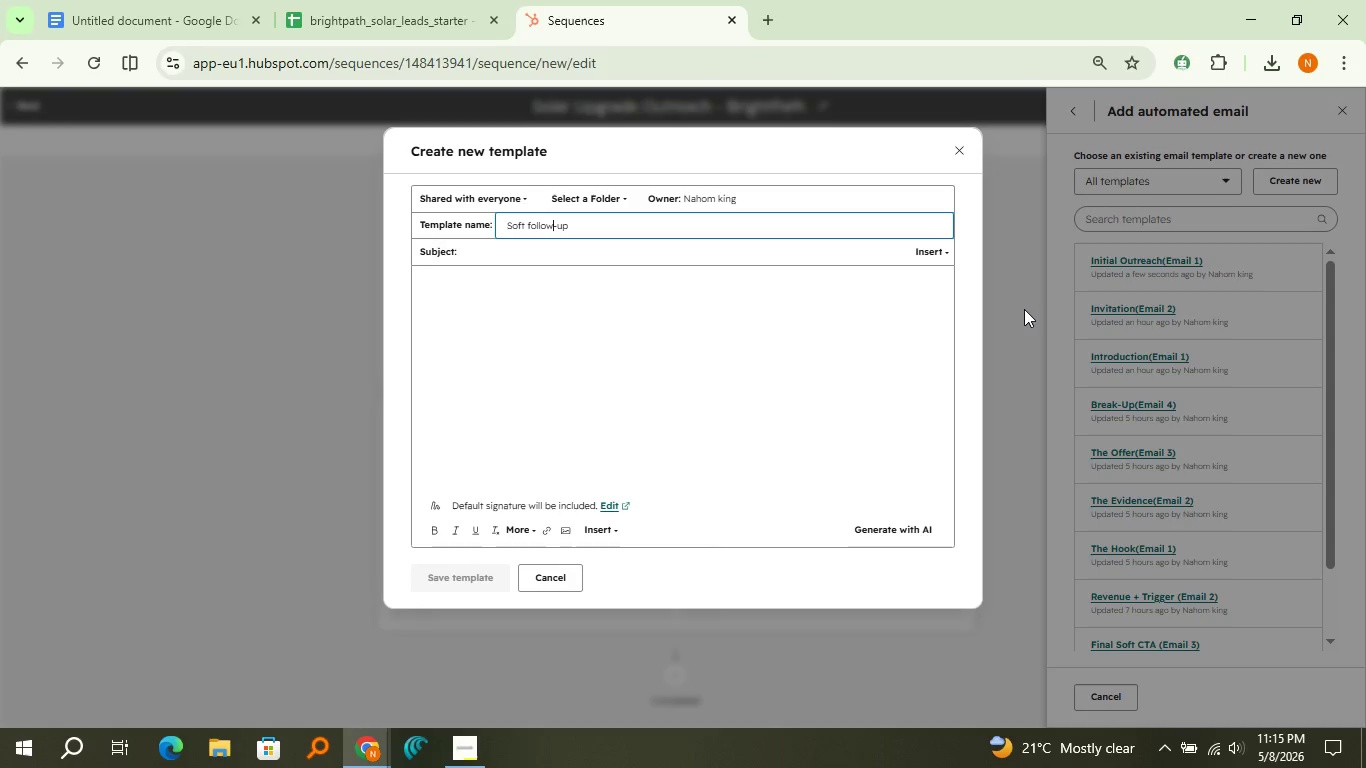 
key(ArrowLeft)
 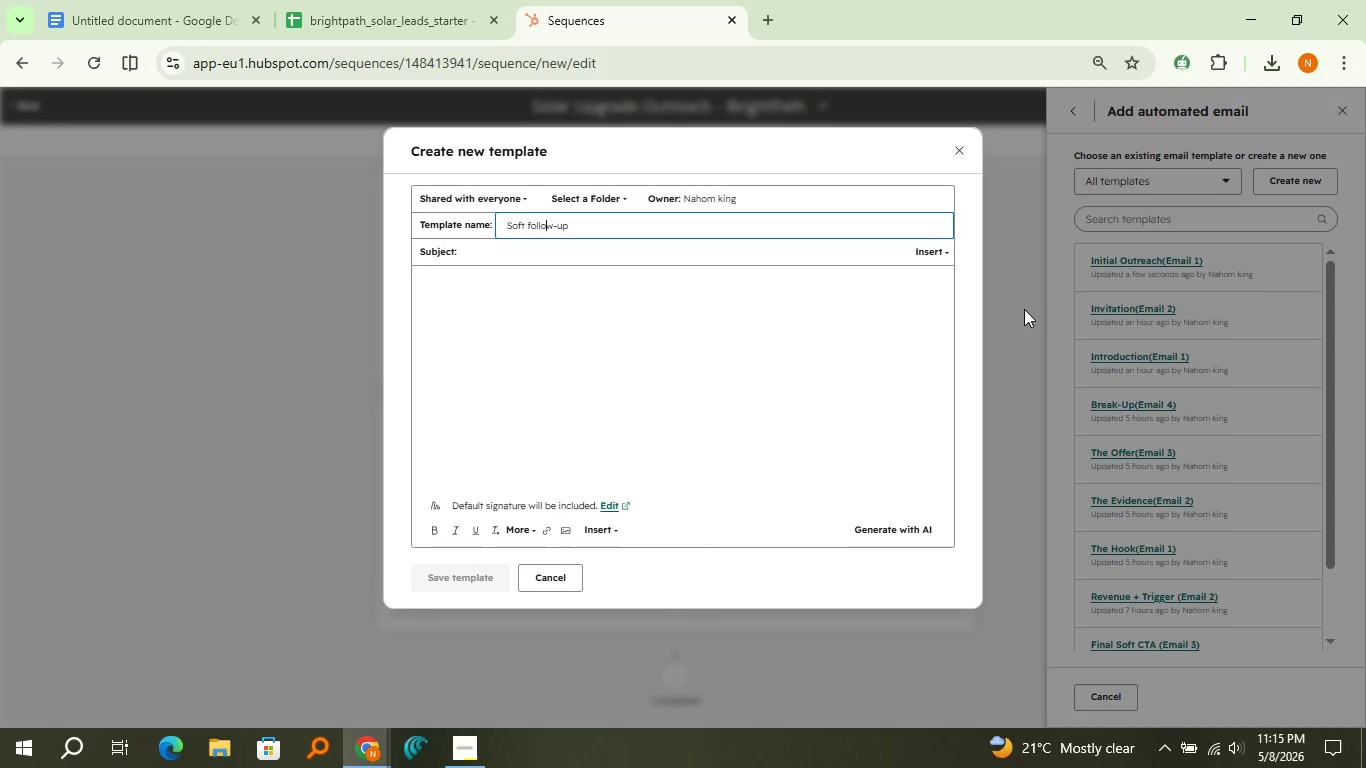 
key(ArrowLeft)
 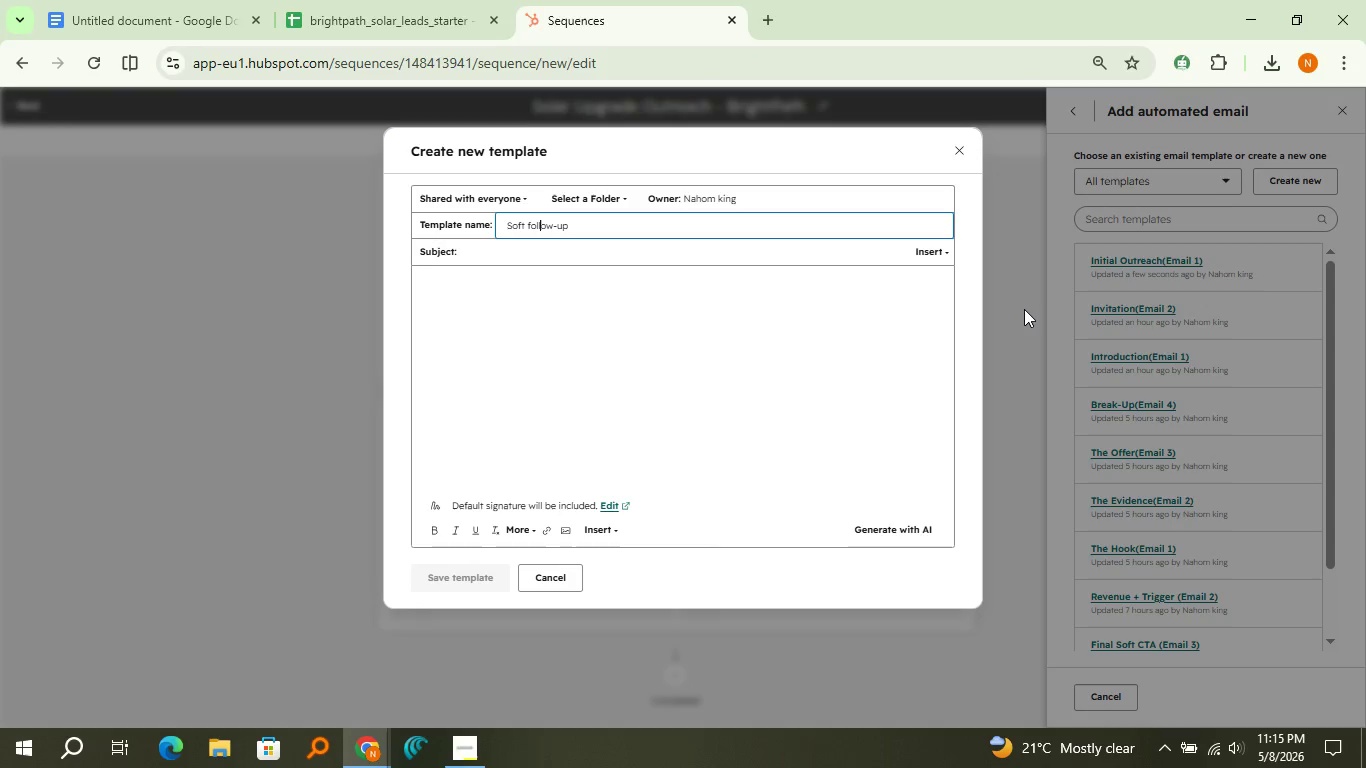 
key(ArrowLeft)
 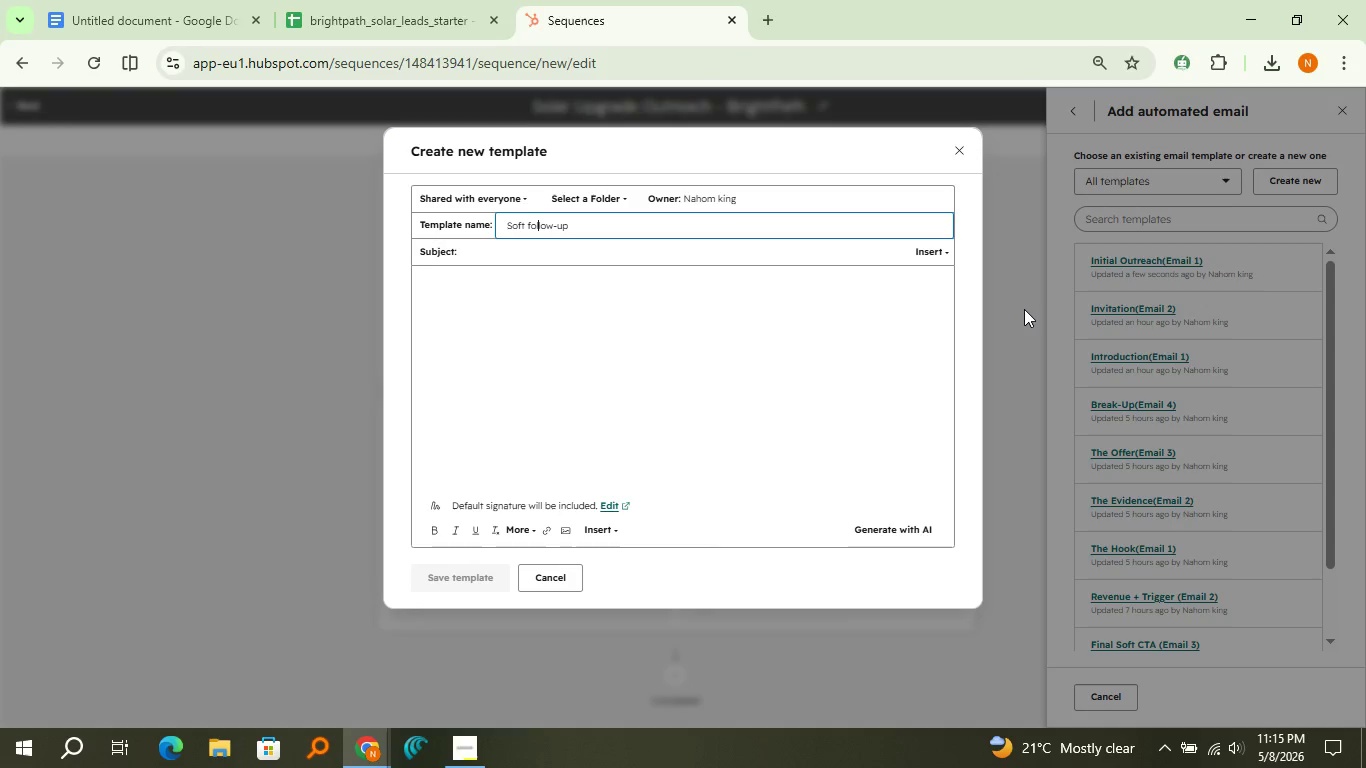 
key(ArrowLeft)
 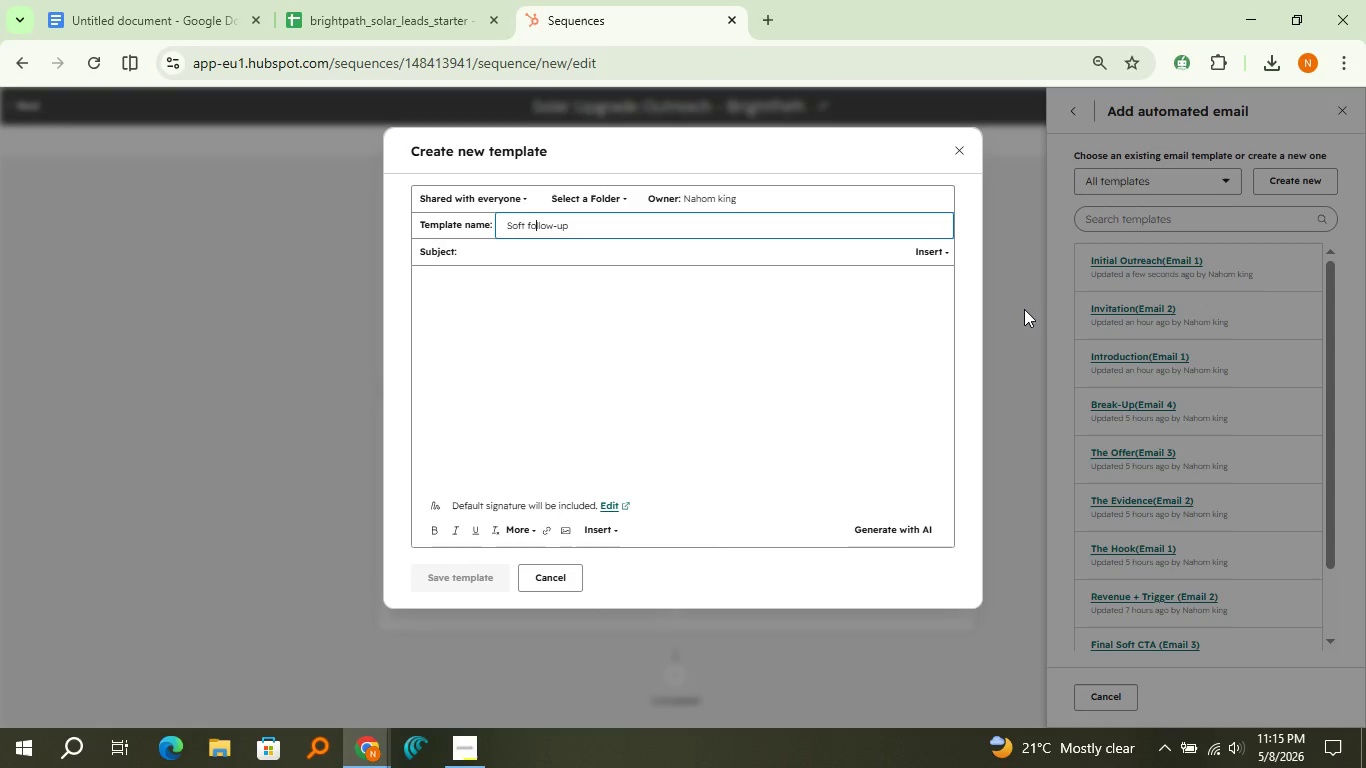 
key(ArrowLeft)
 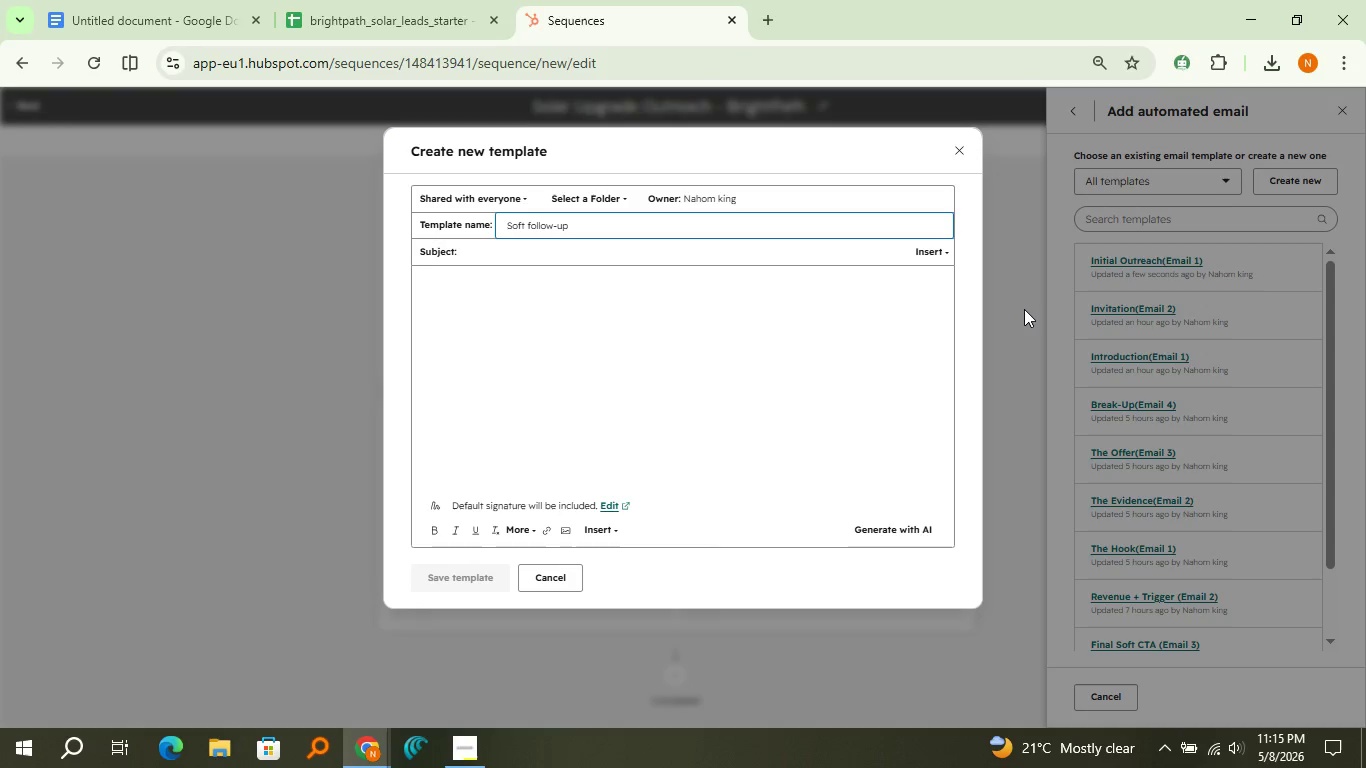 
key(ArrowLeft)
 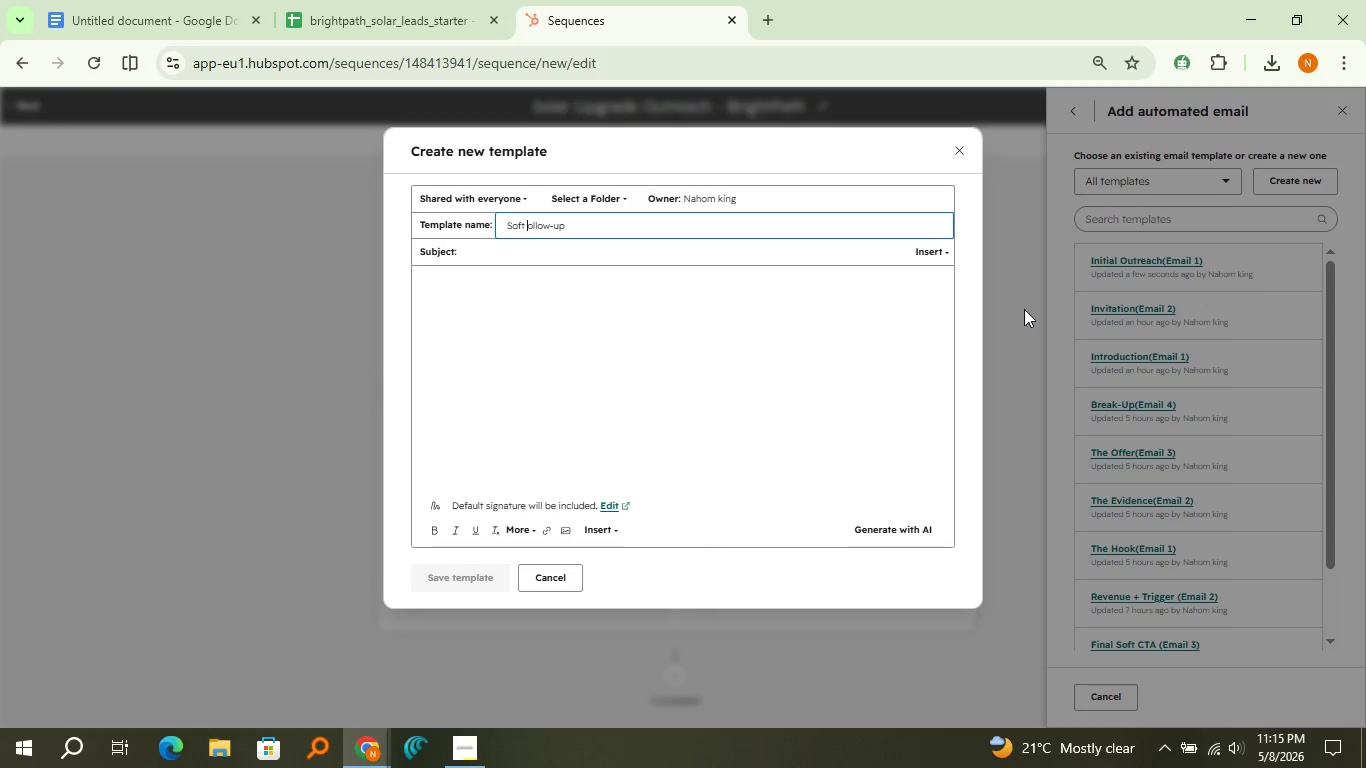 
key(Backspace)
 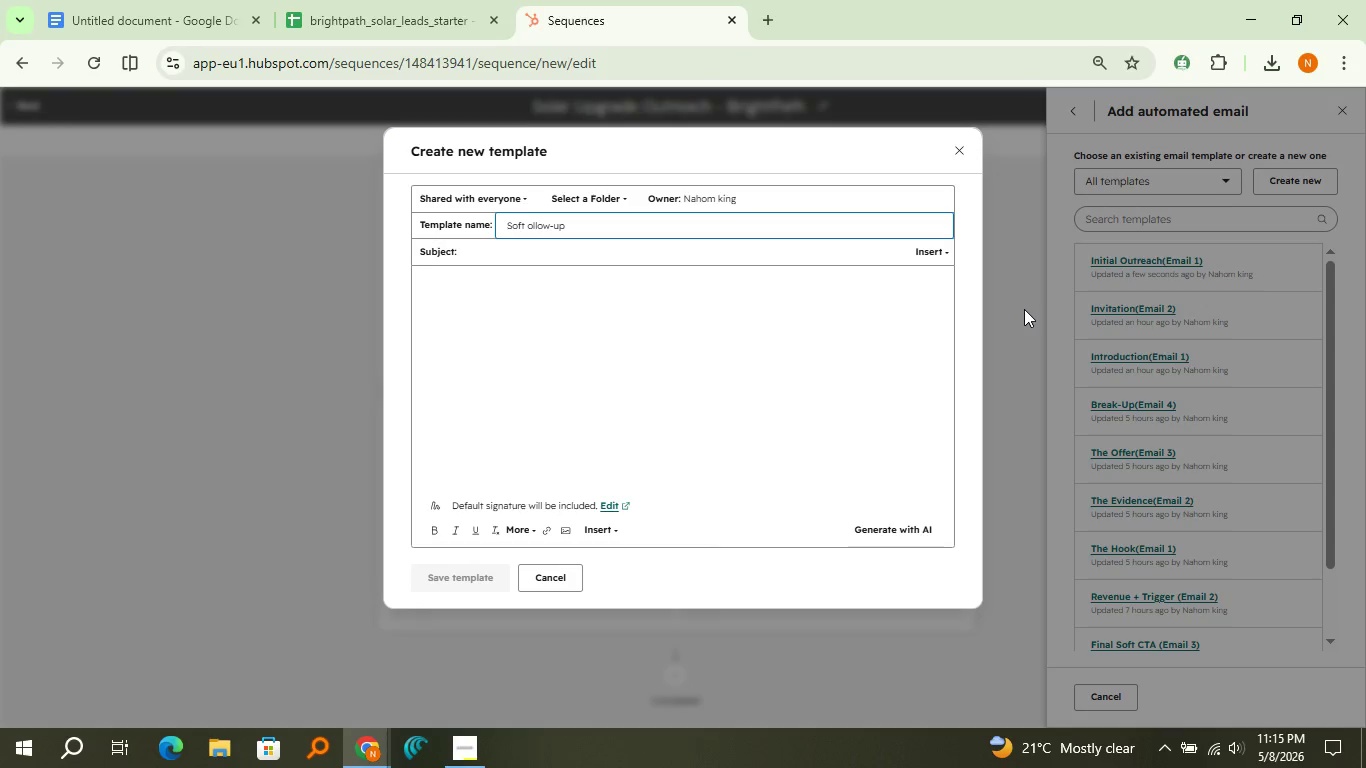 
key(Shift+F)
 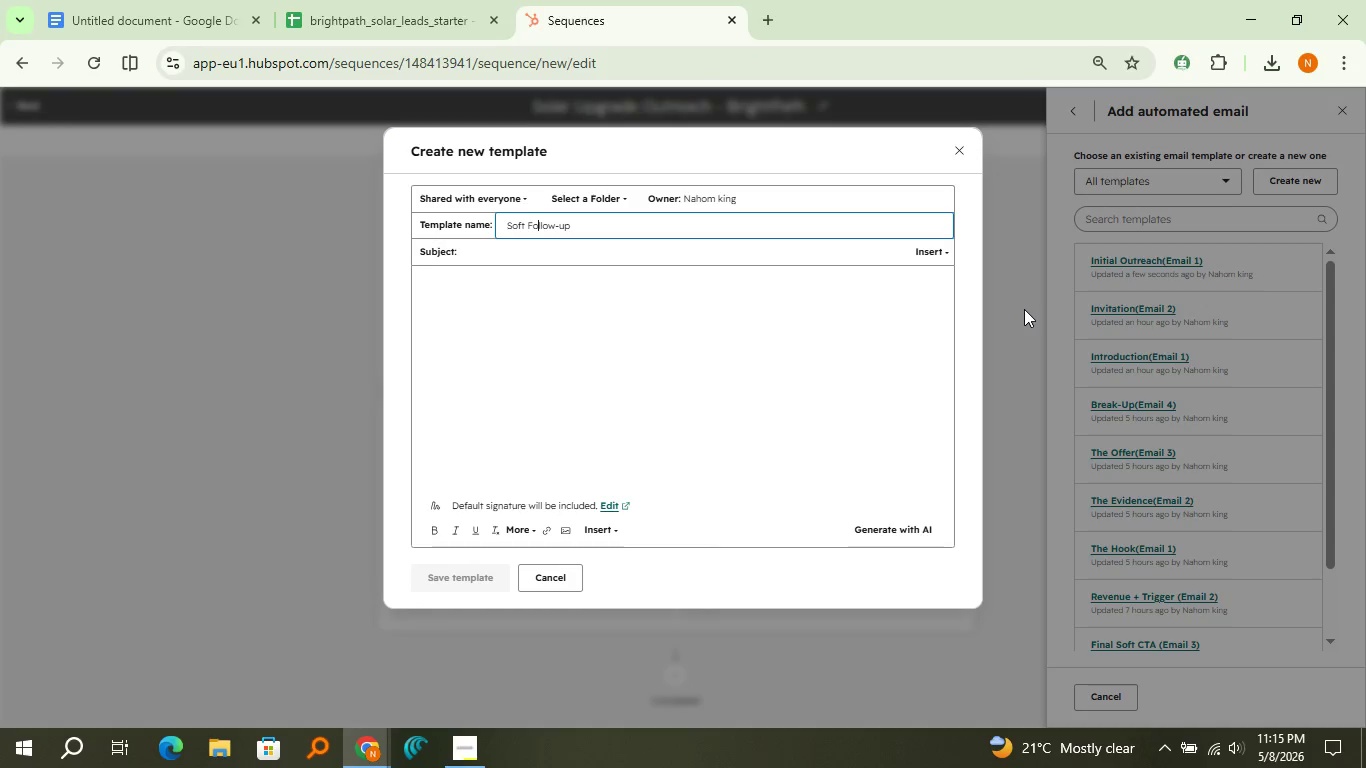 
hold_key(key=ArrowRight, duration=0.78)
 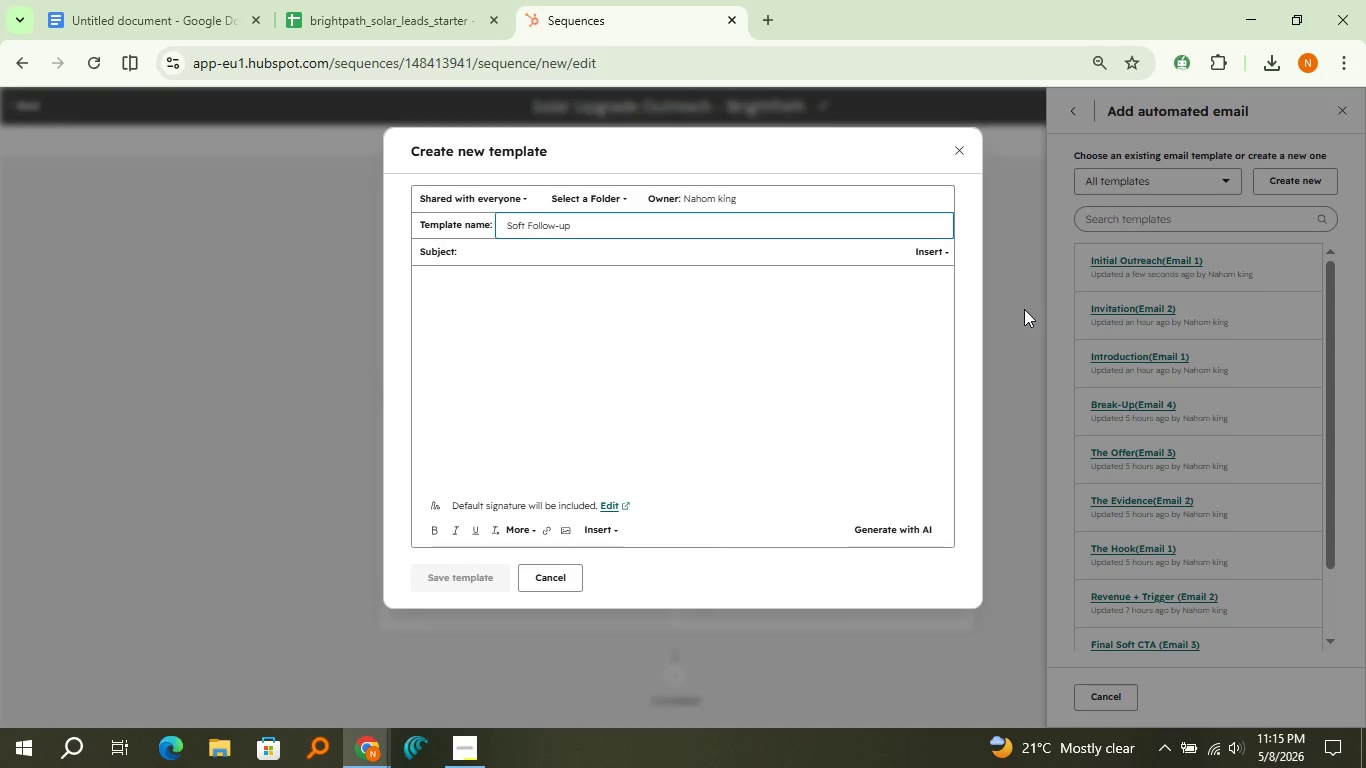 
type(())
 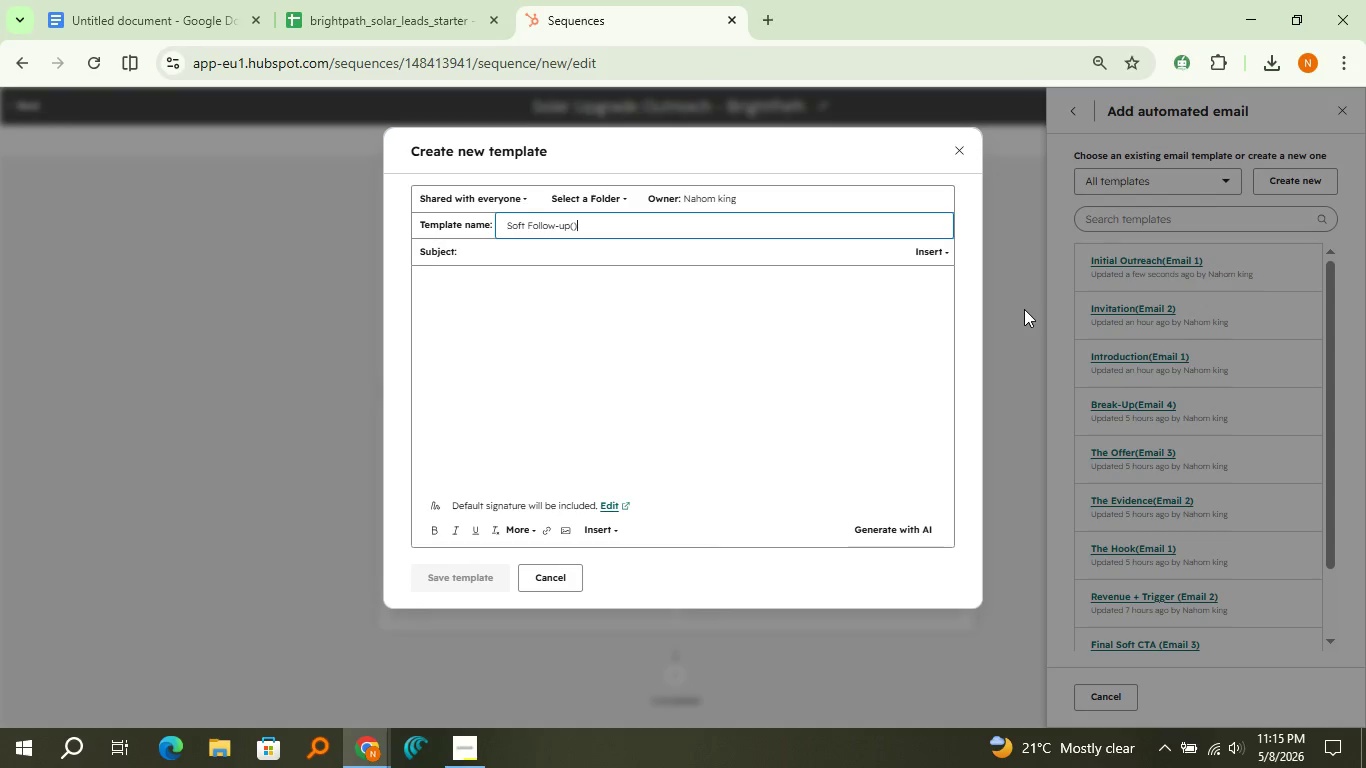 
key(ArrowLeft)
 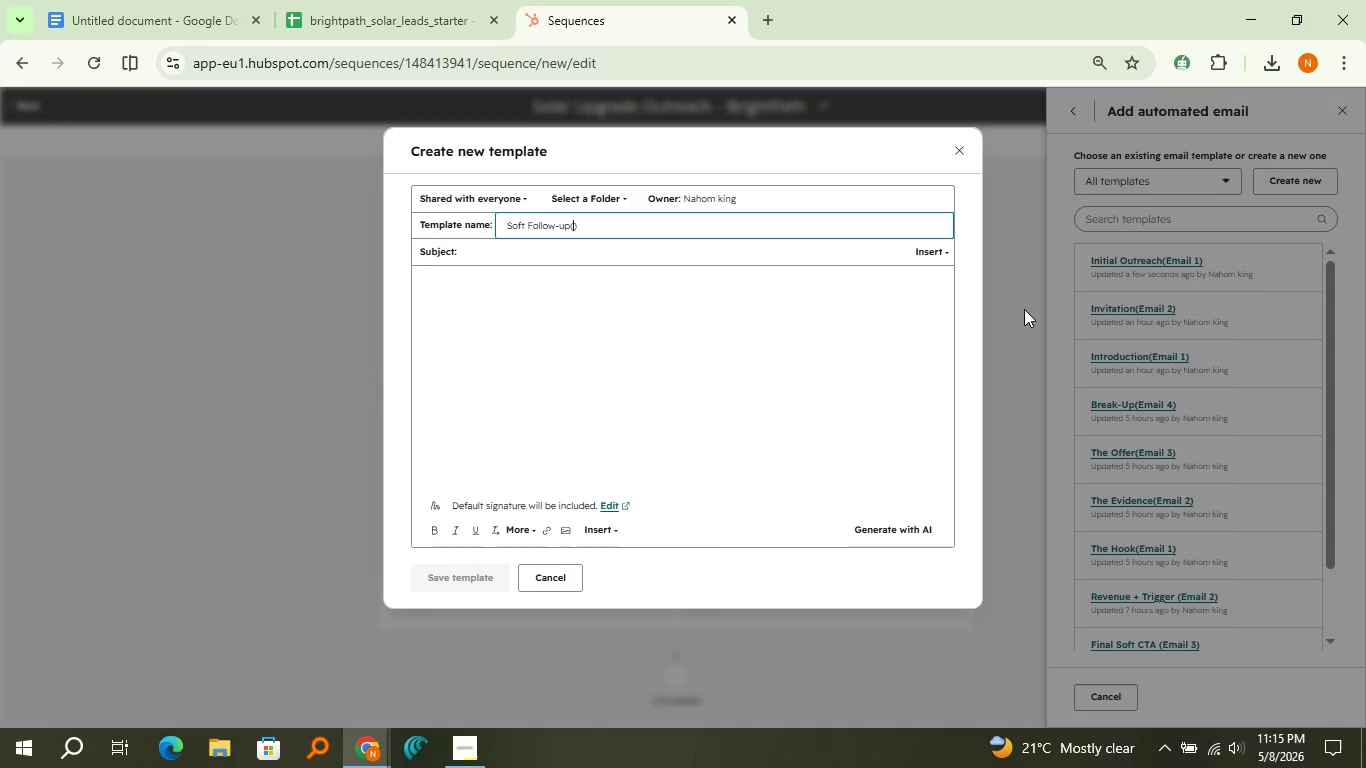 
type(Email 2)
 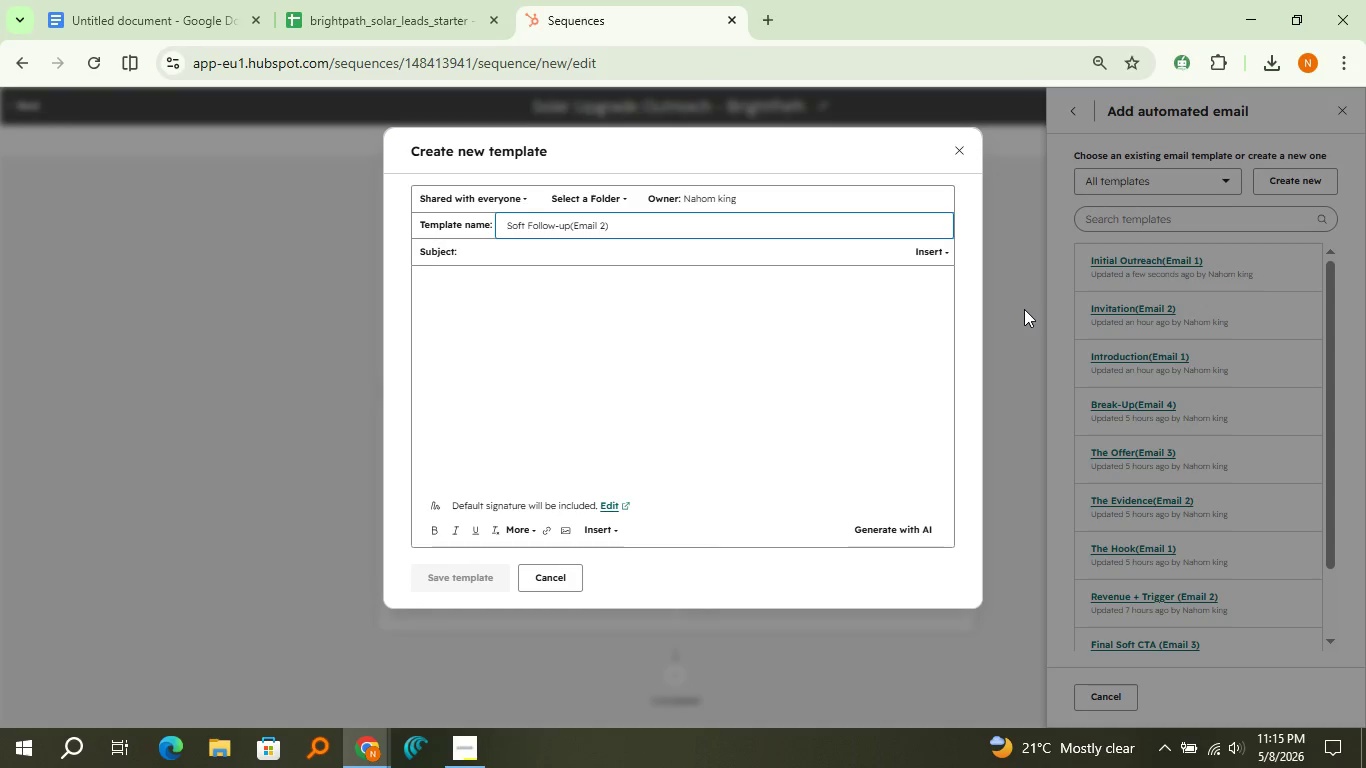 
key(ArrowDown)
 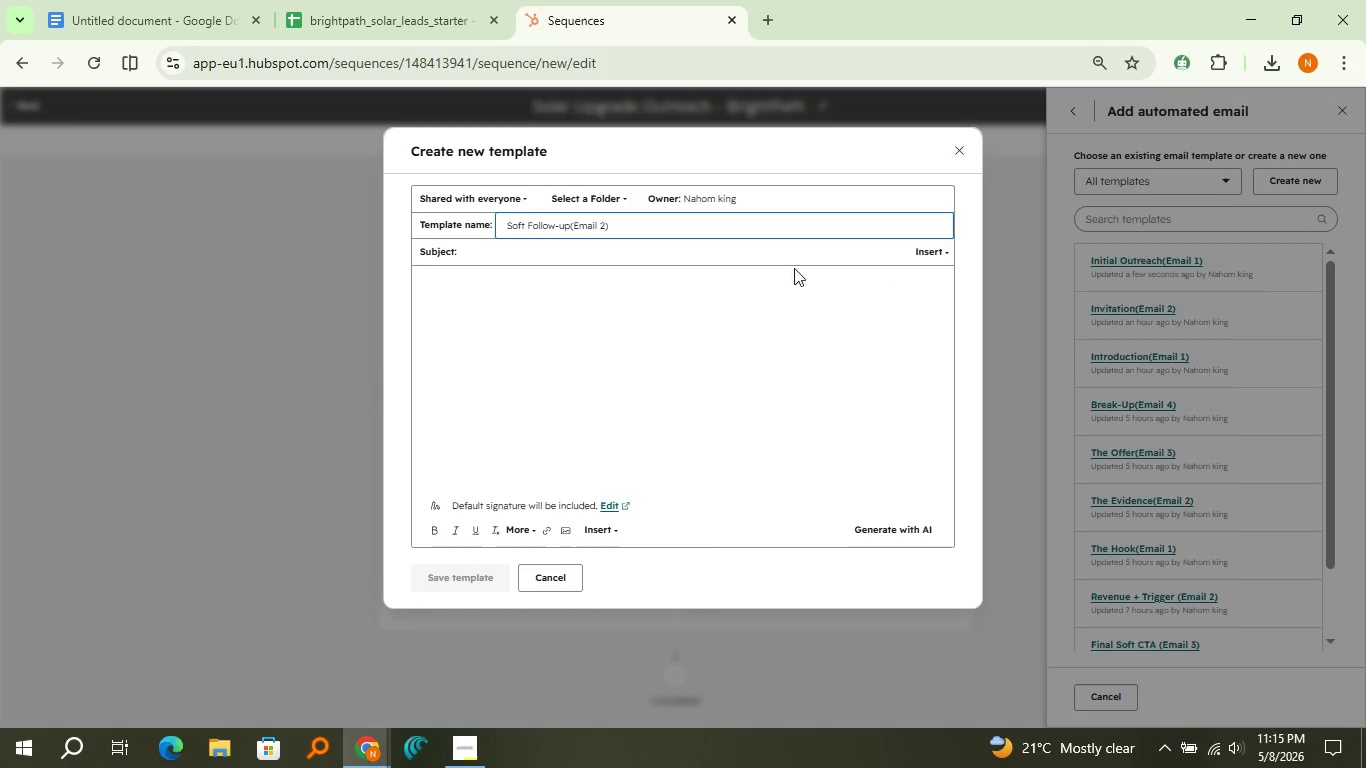 
left_click([800, 254])
 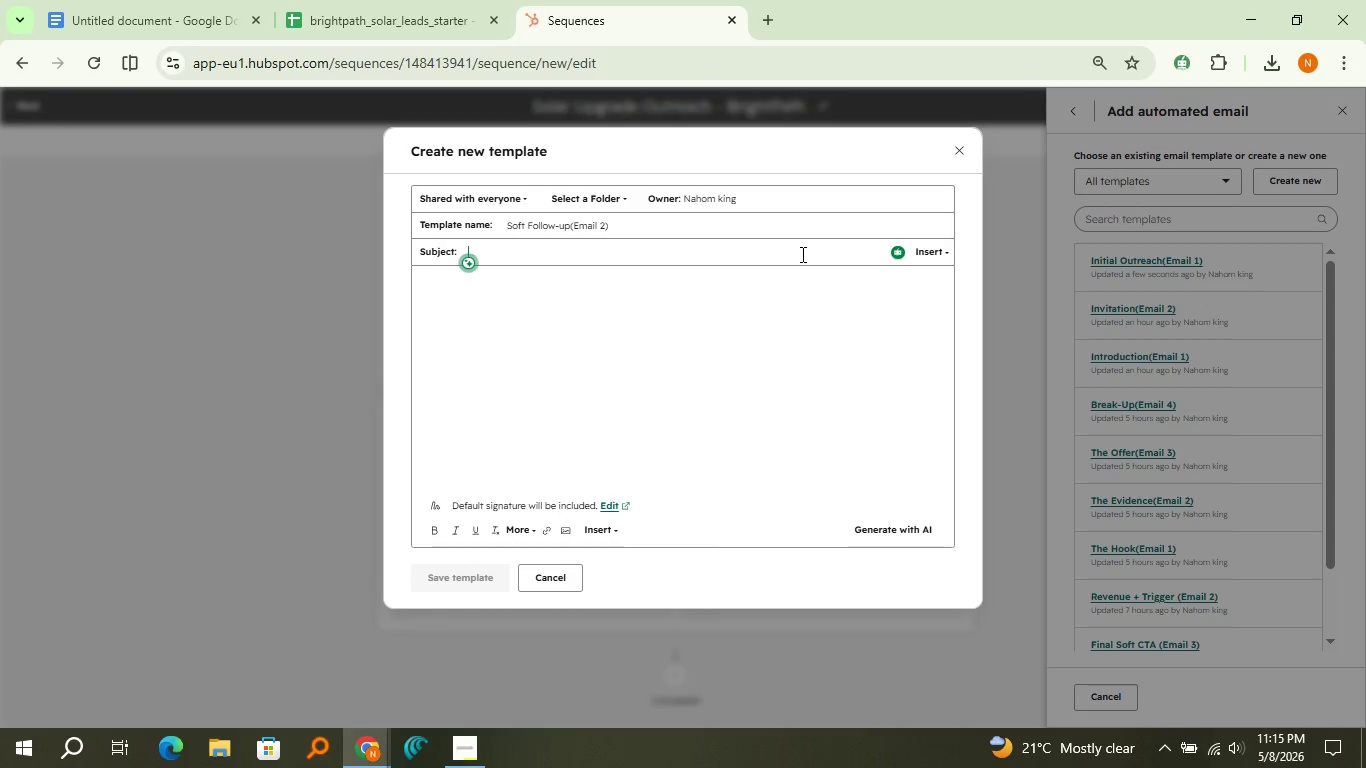 
type(Re )
key(Backspace)
type(: energy costs across )
 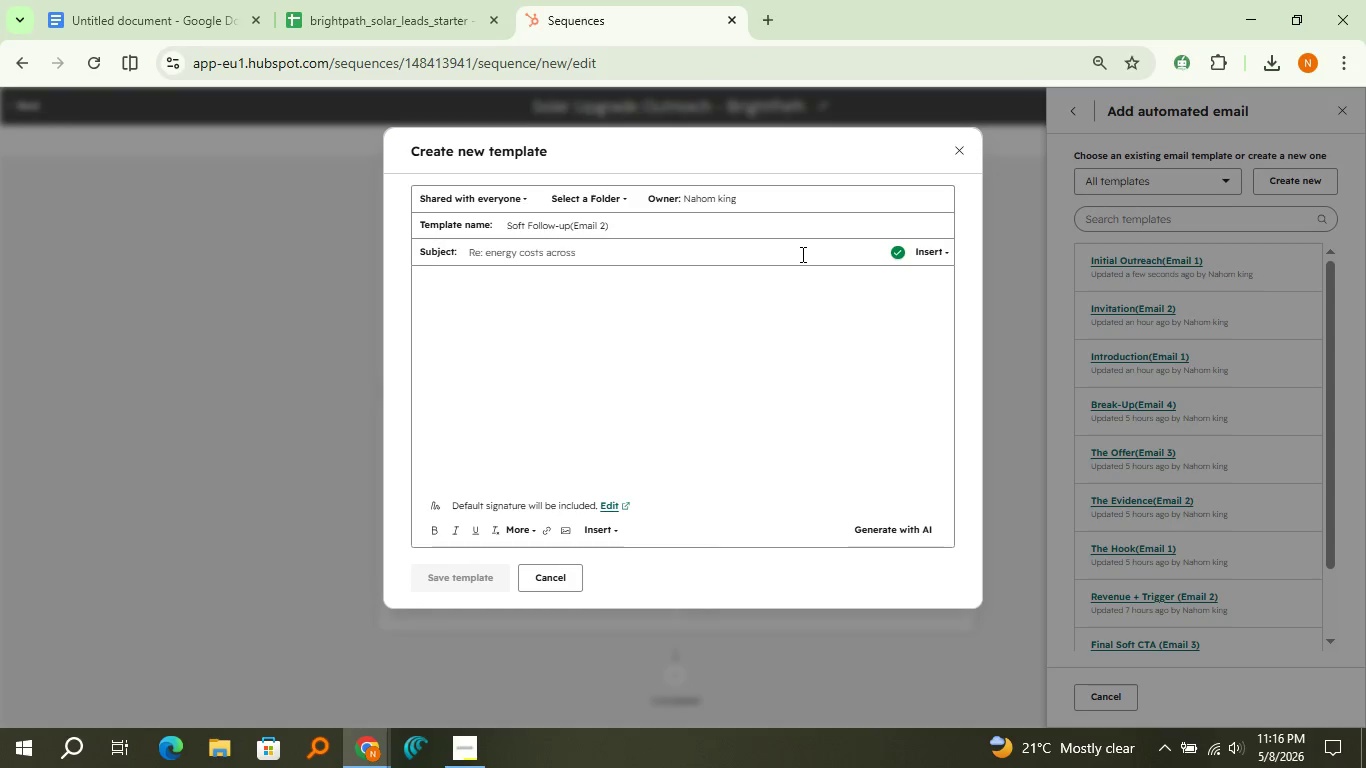 
left_click([927, 256])
 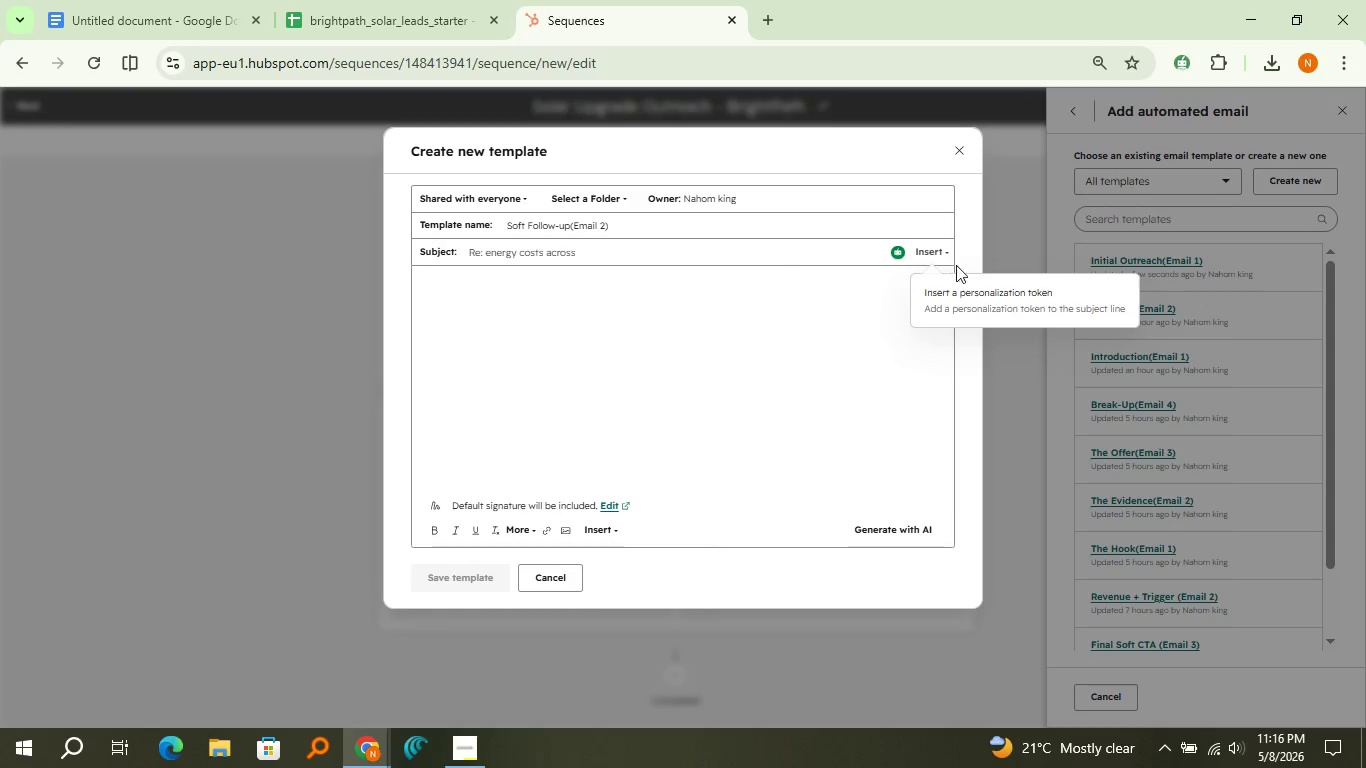 
left_click([970, 283])
 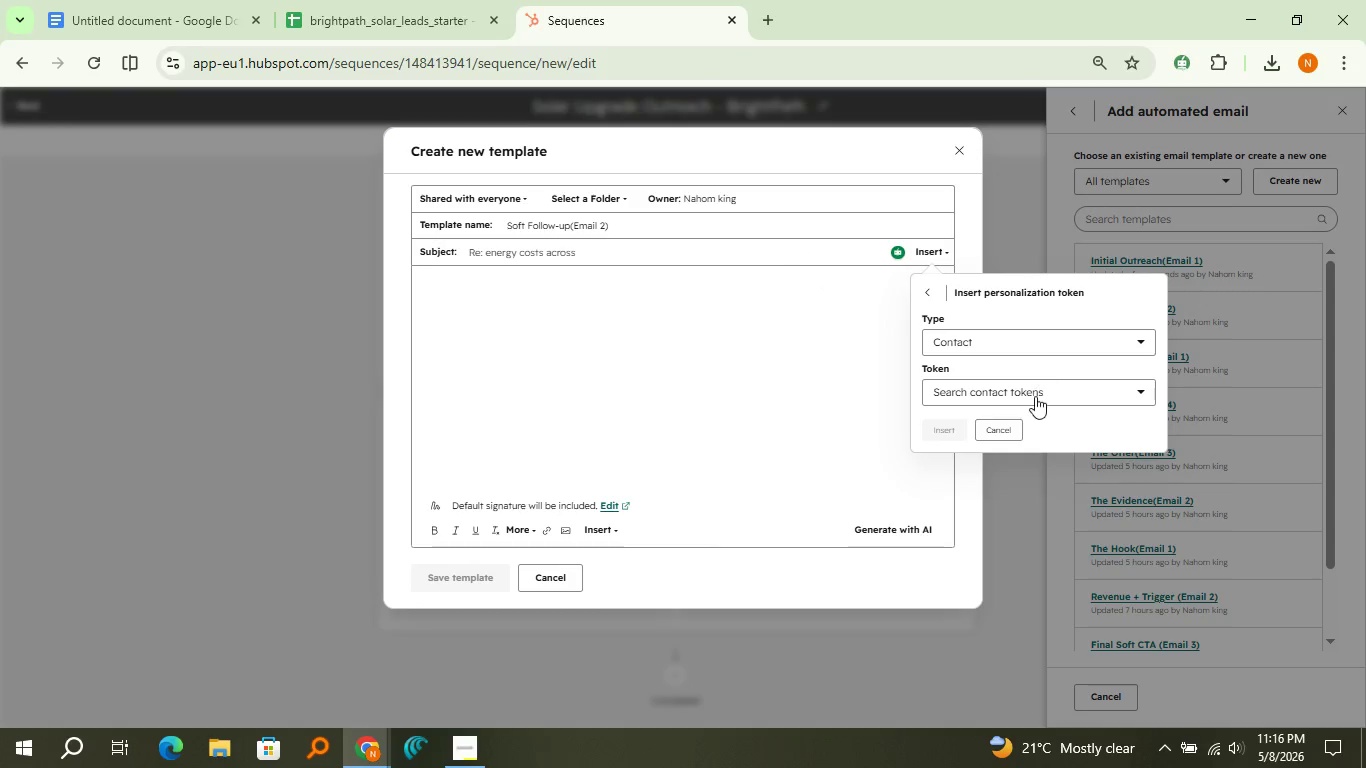 
left_click([1035, 396])
 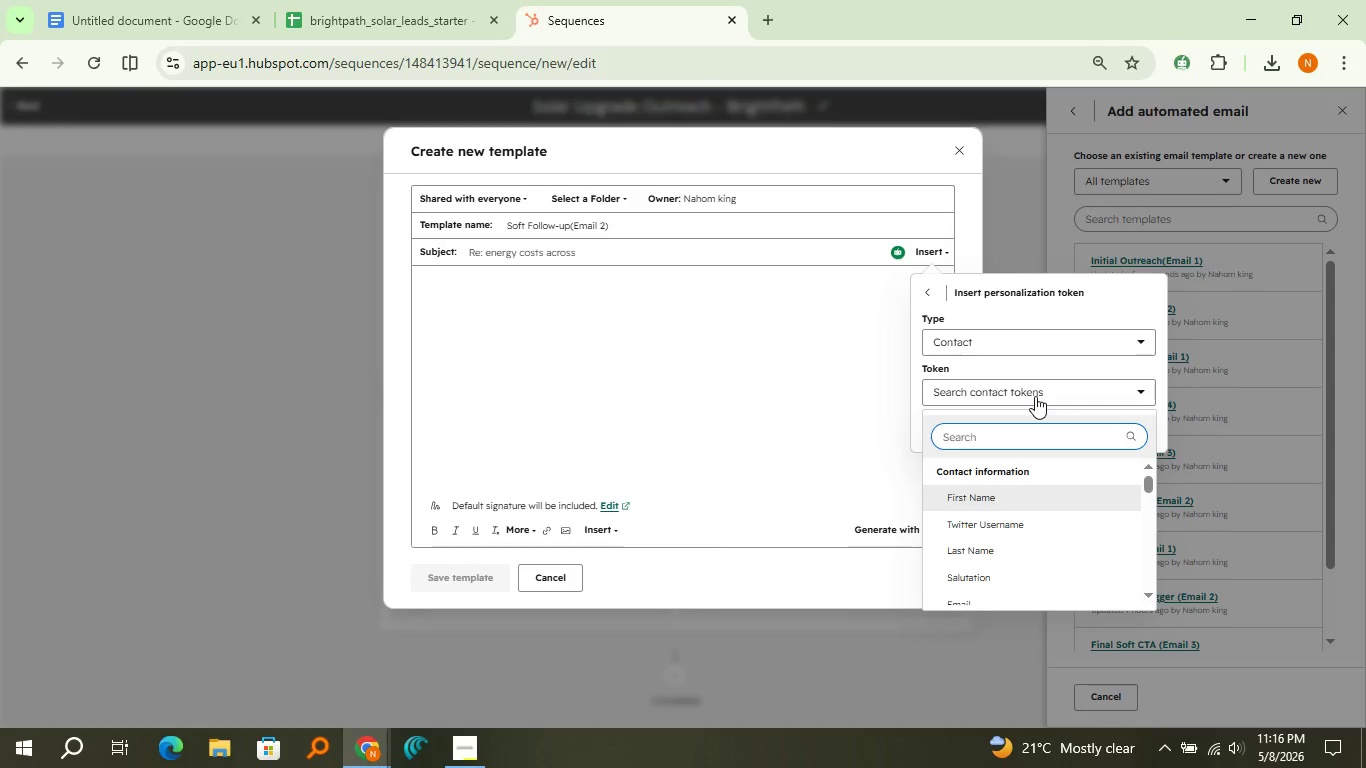 
type(cp)
key(Backspace)
type(om)
 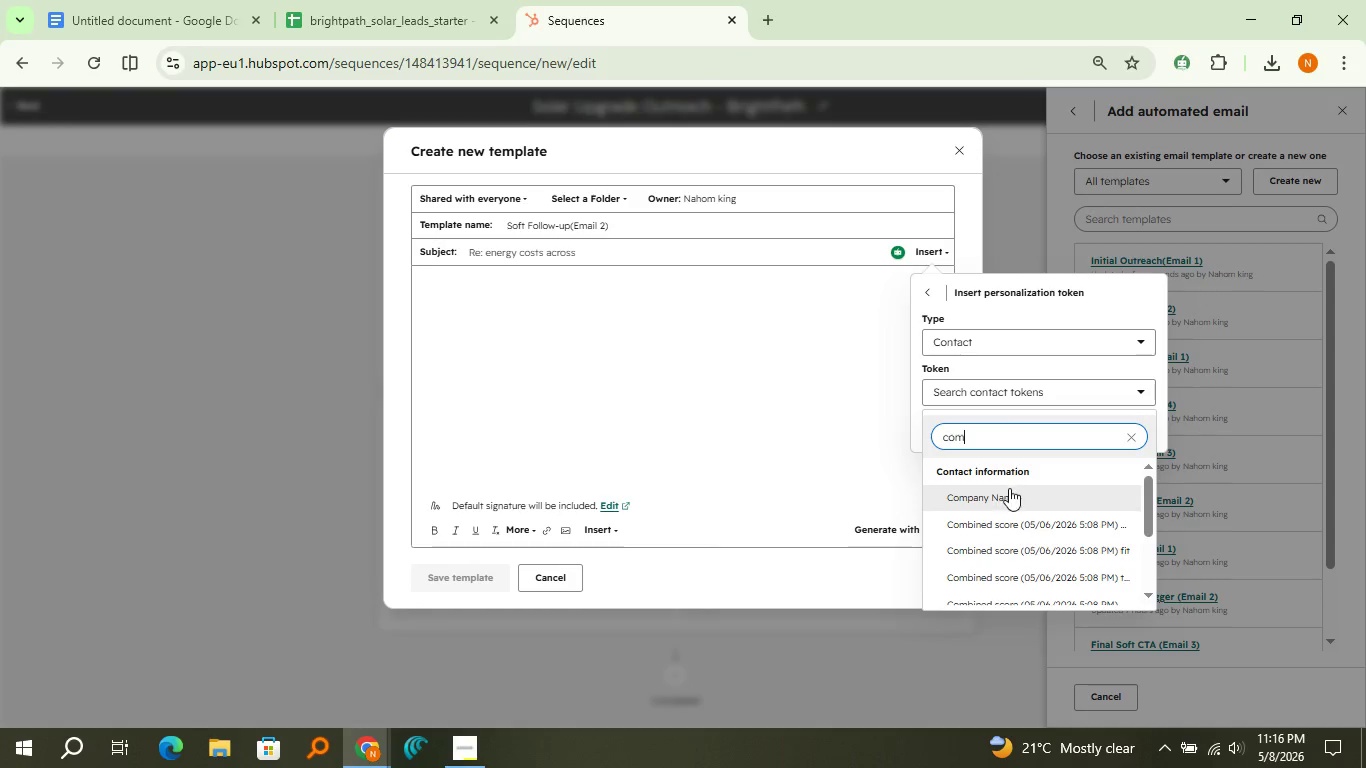 
left_click([1009, 495])
 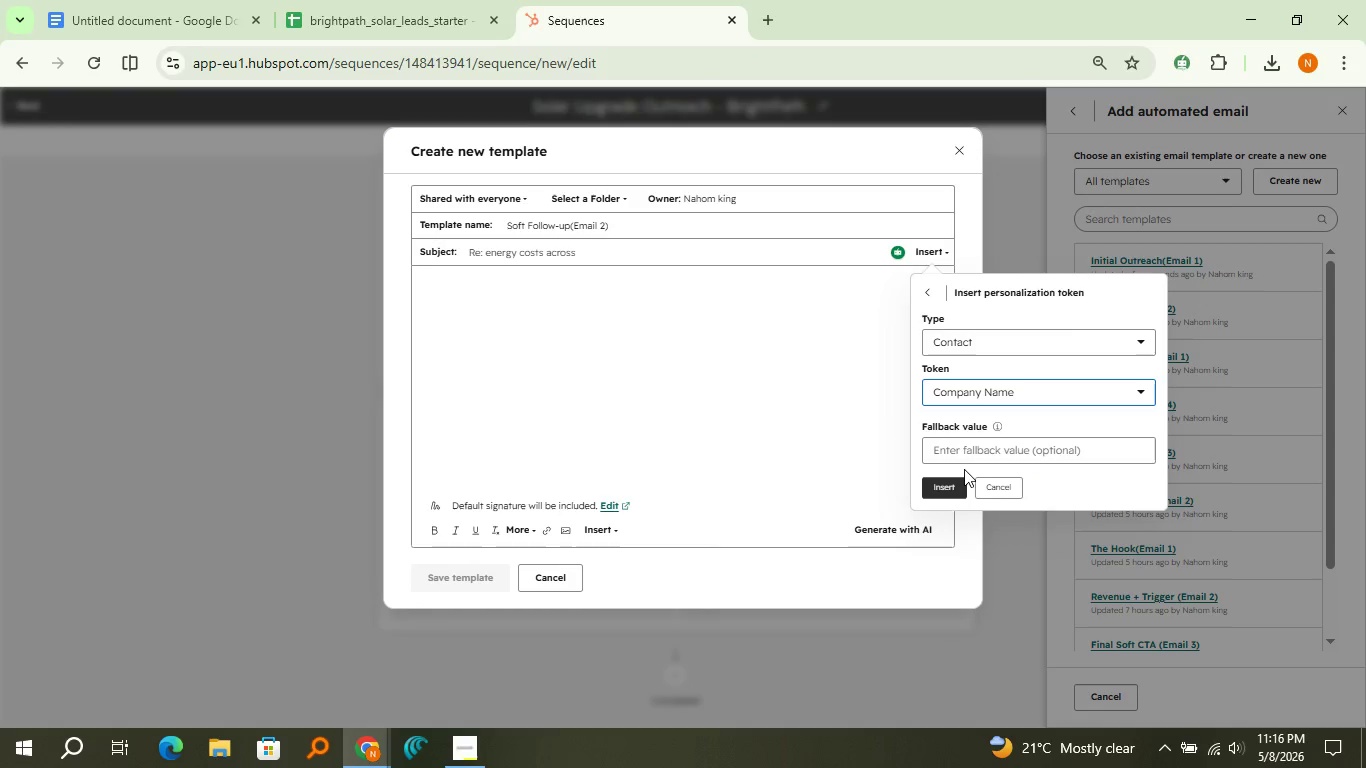 
left_click([970, 456])
 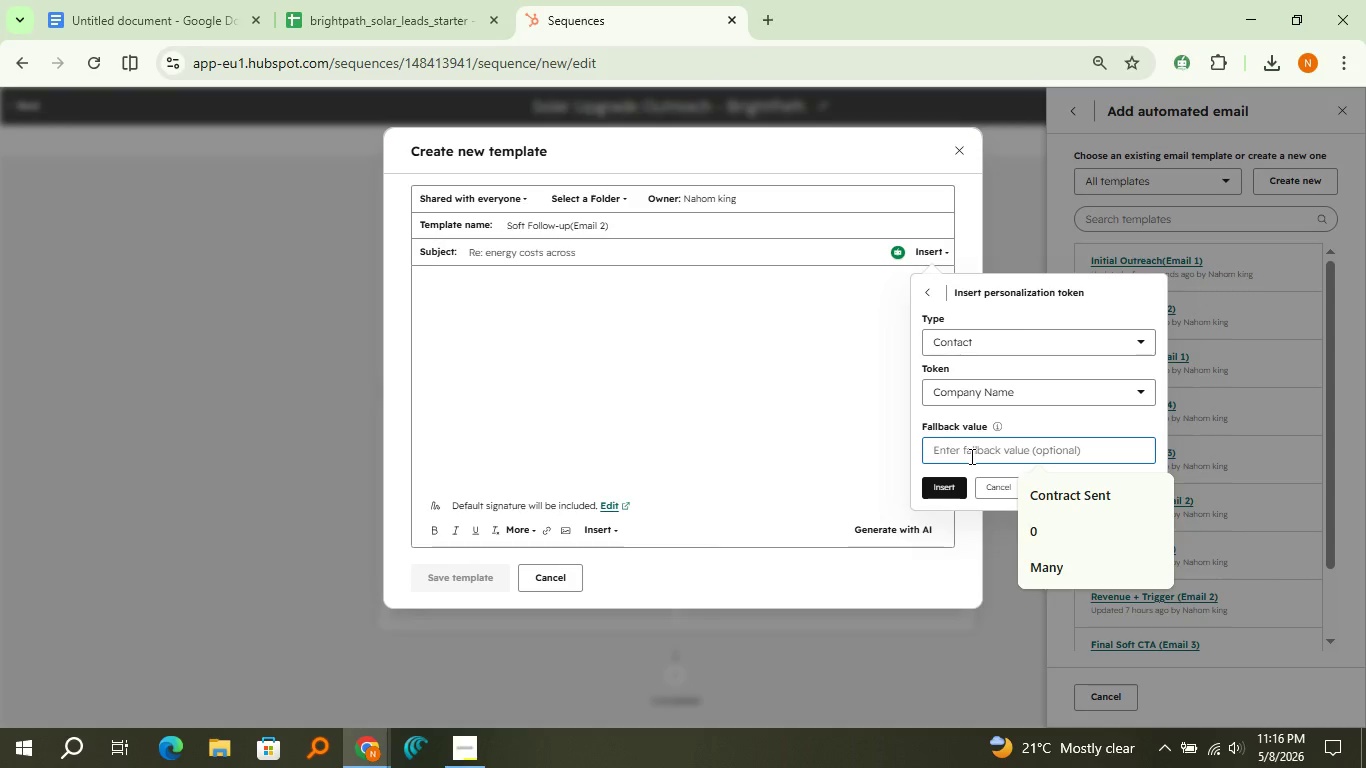 
wait(5.95)
 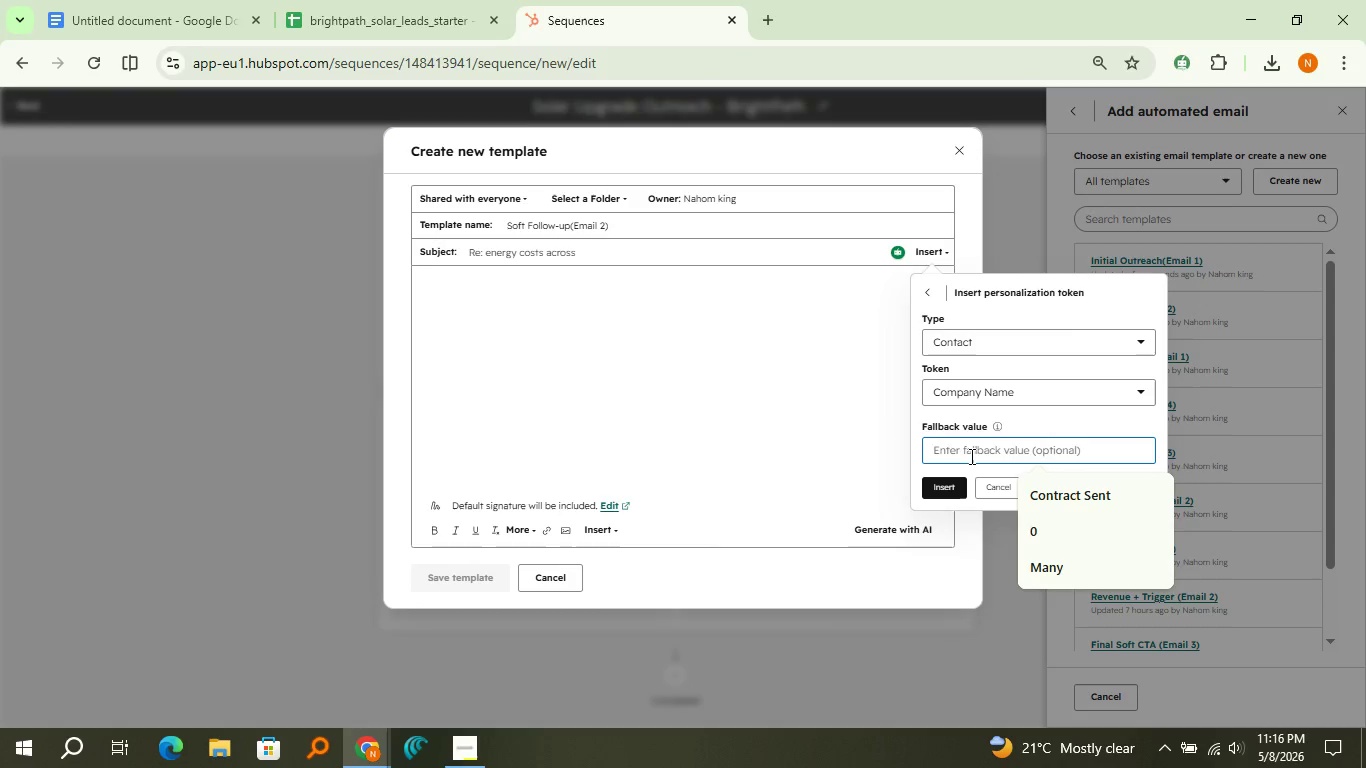 
type(Your company)
 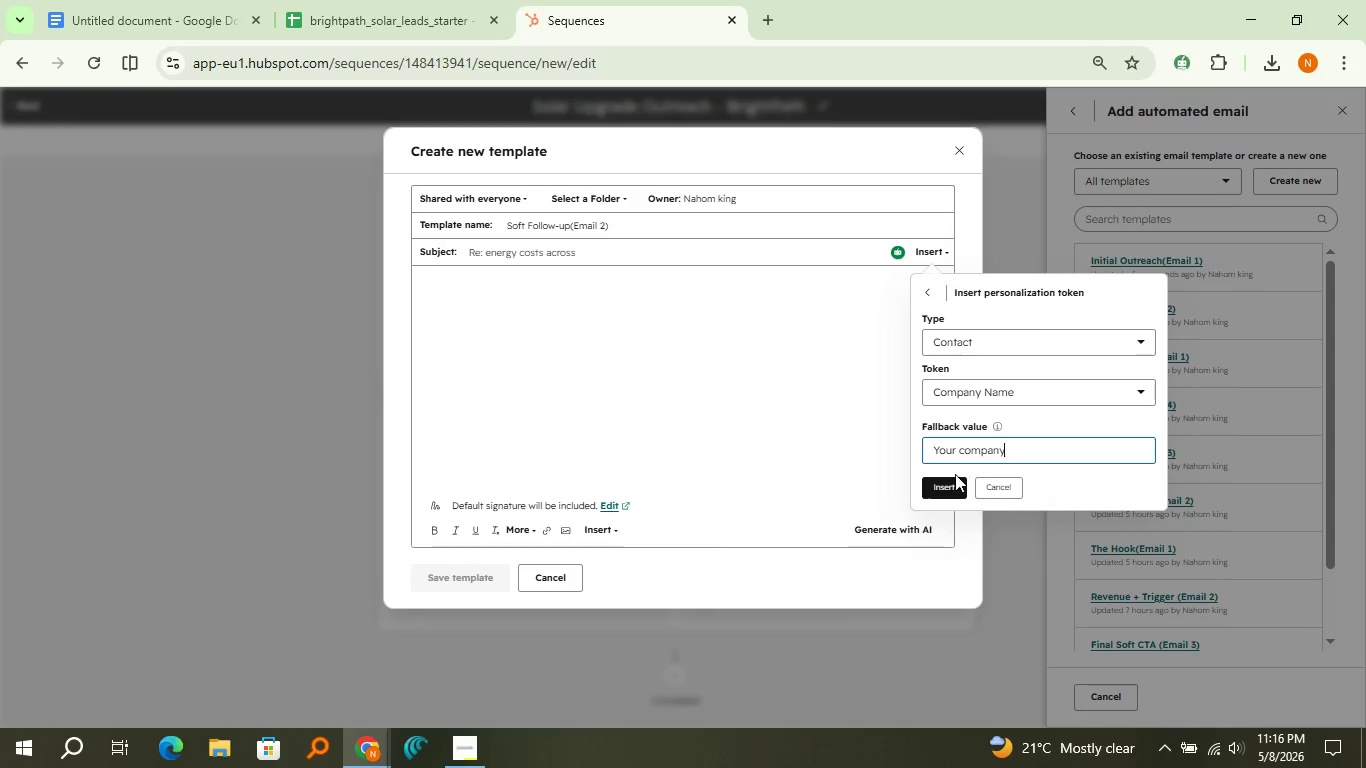 
left_click([955, 474])
 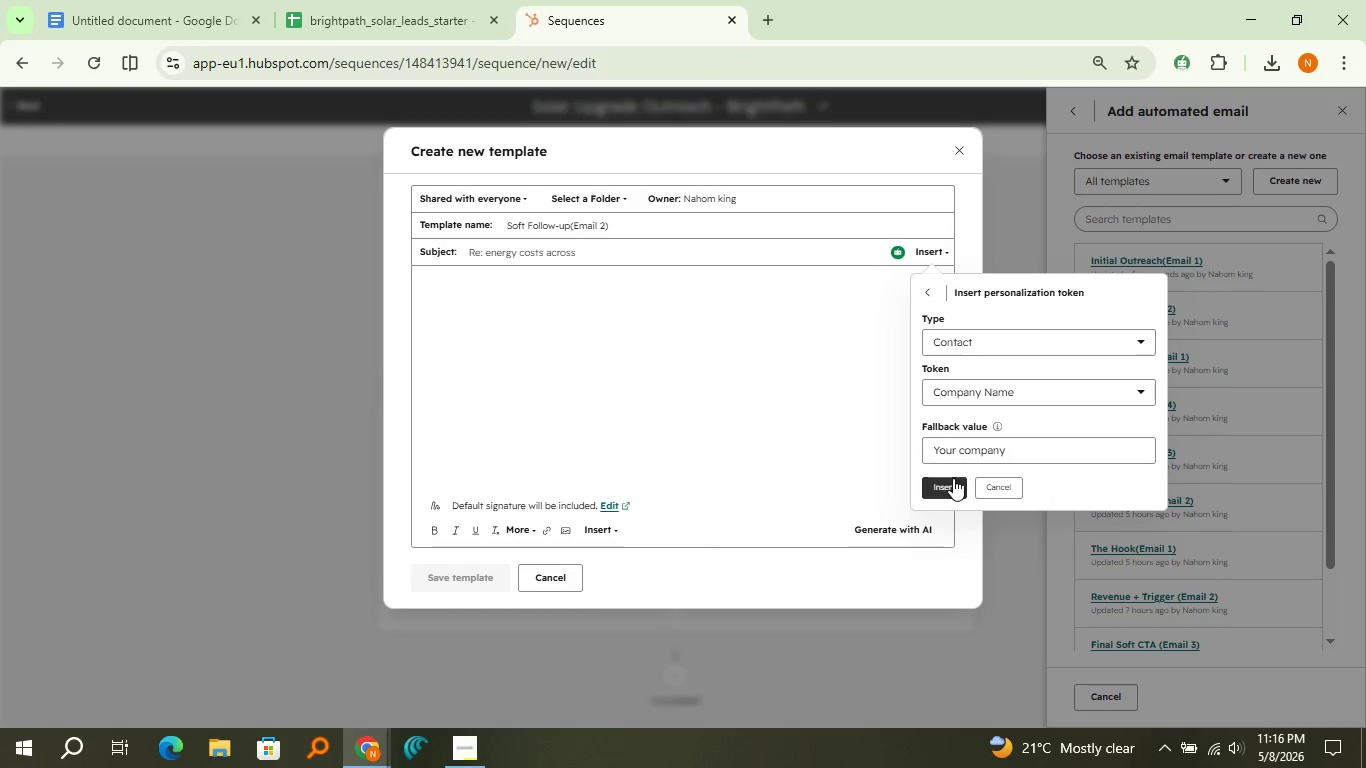 
left_click([953, 478])
 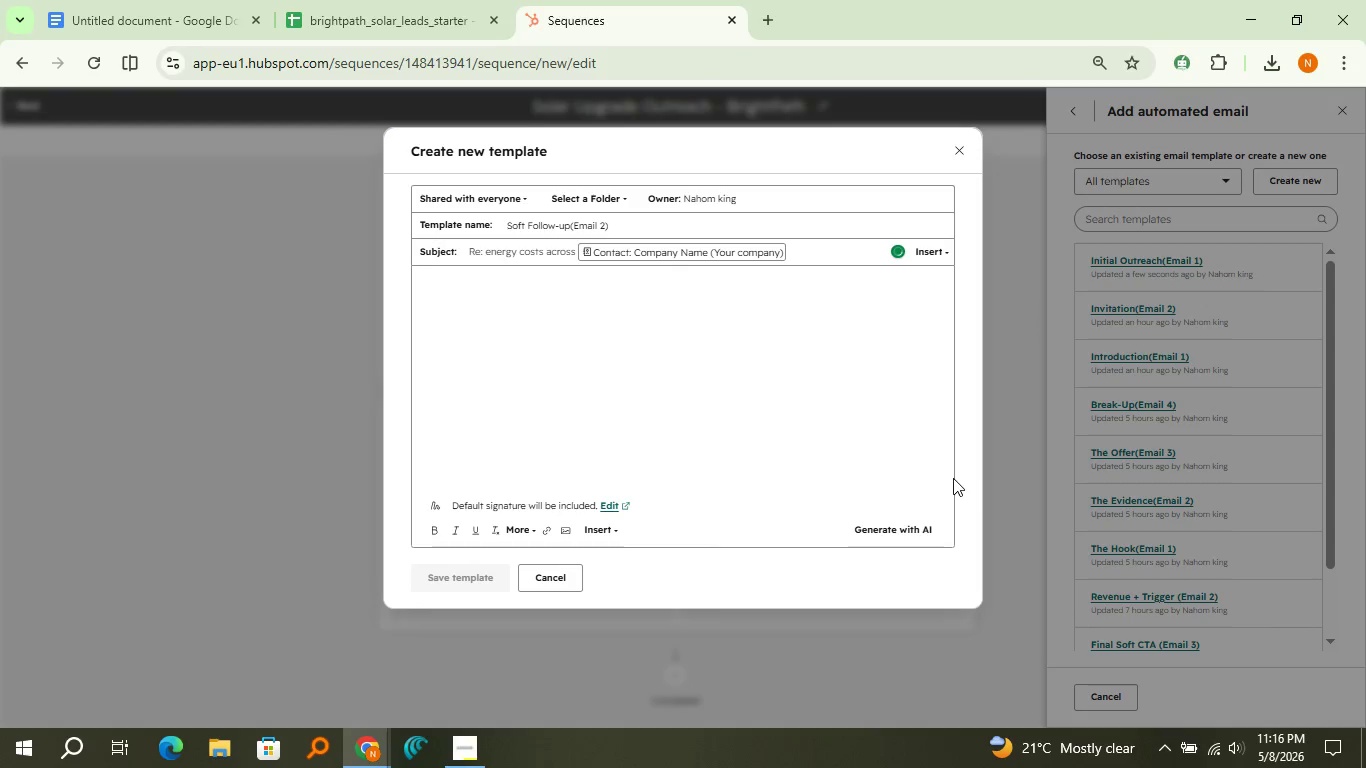 
type('s portg=folio)
 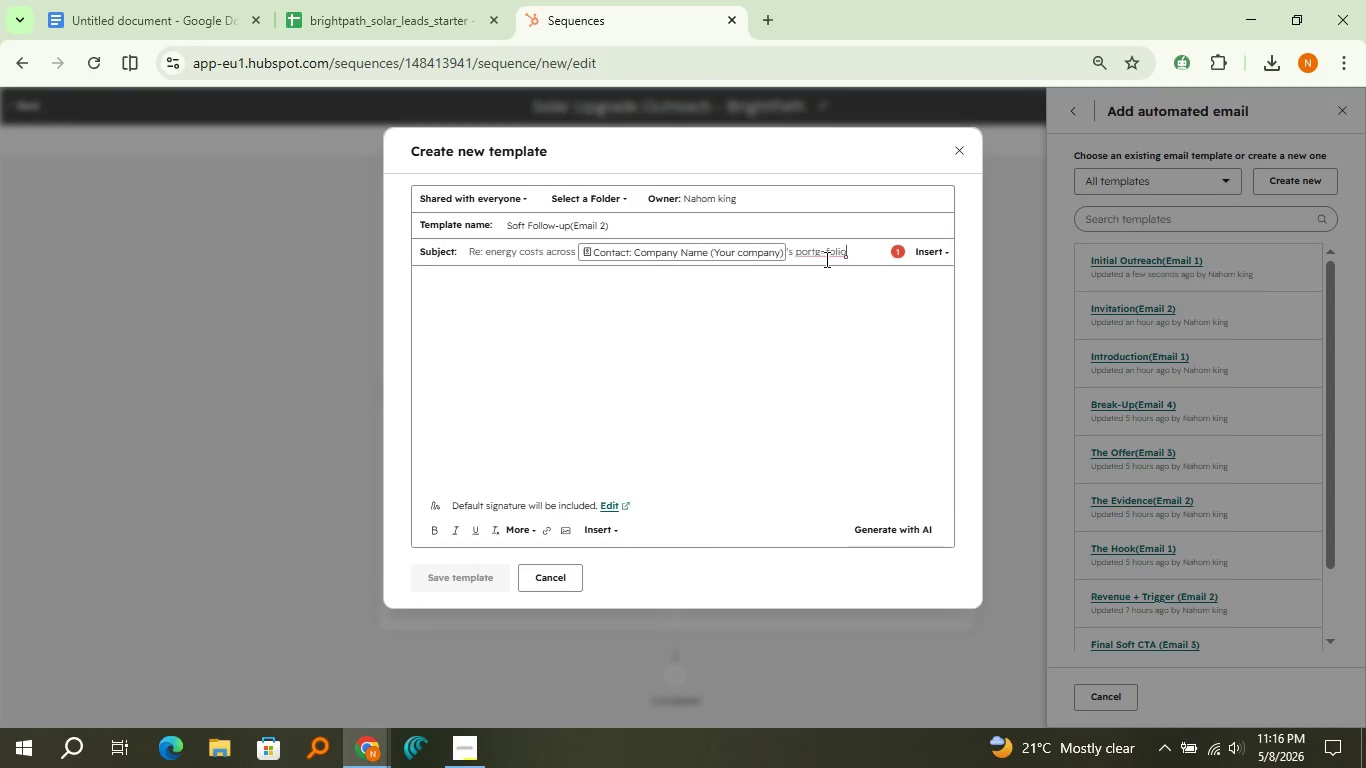 
left_click([842, 274])
 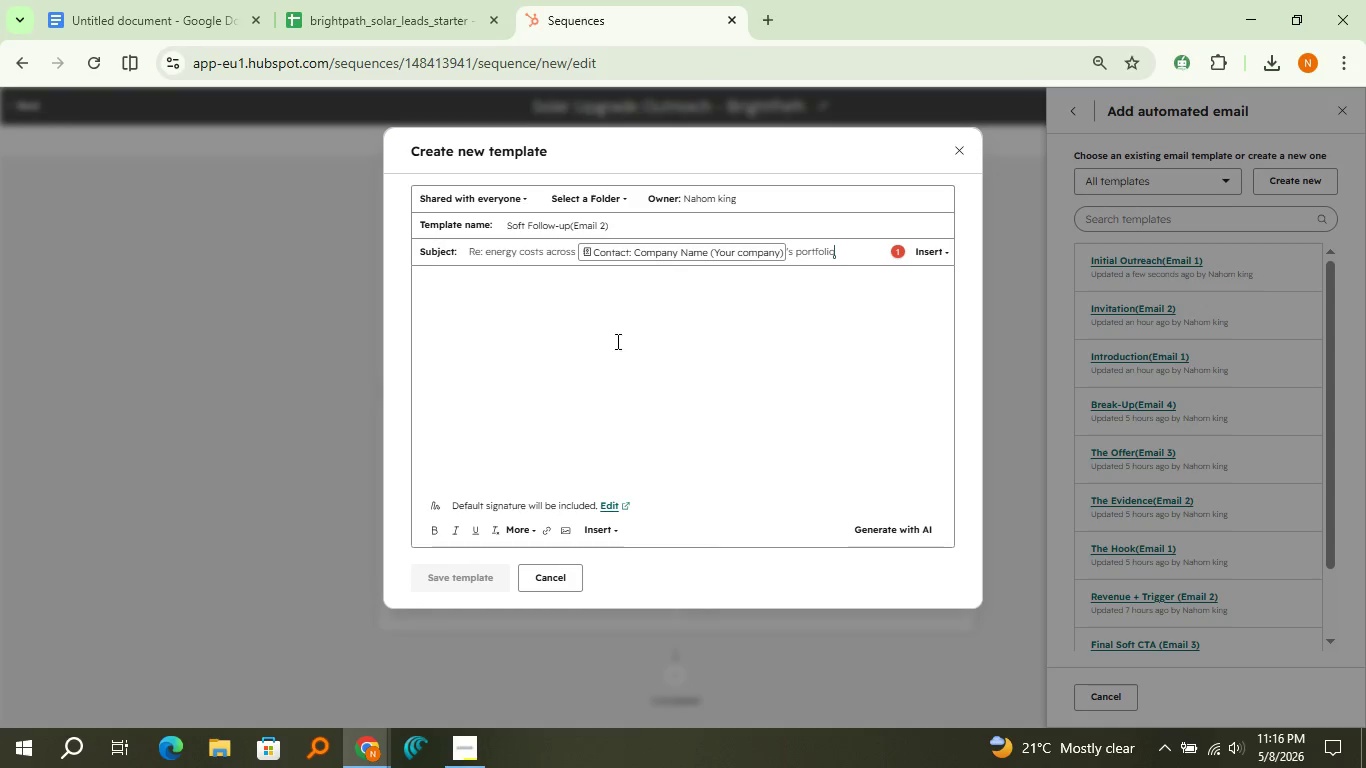 
double_click([607, 342])
 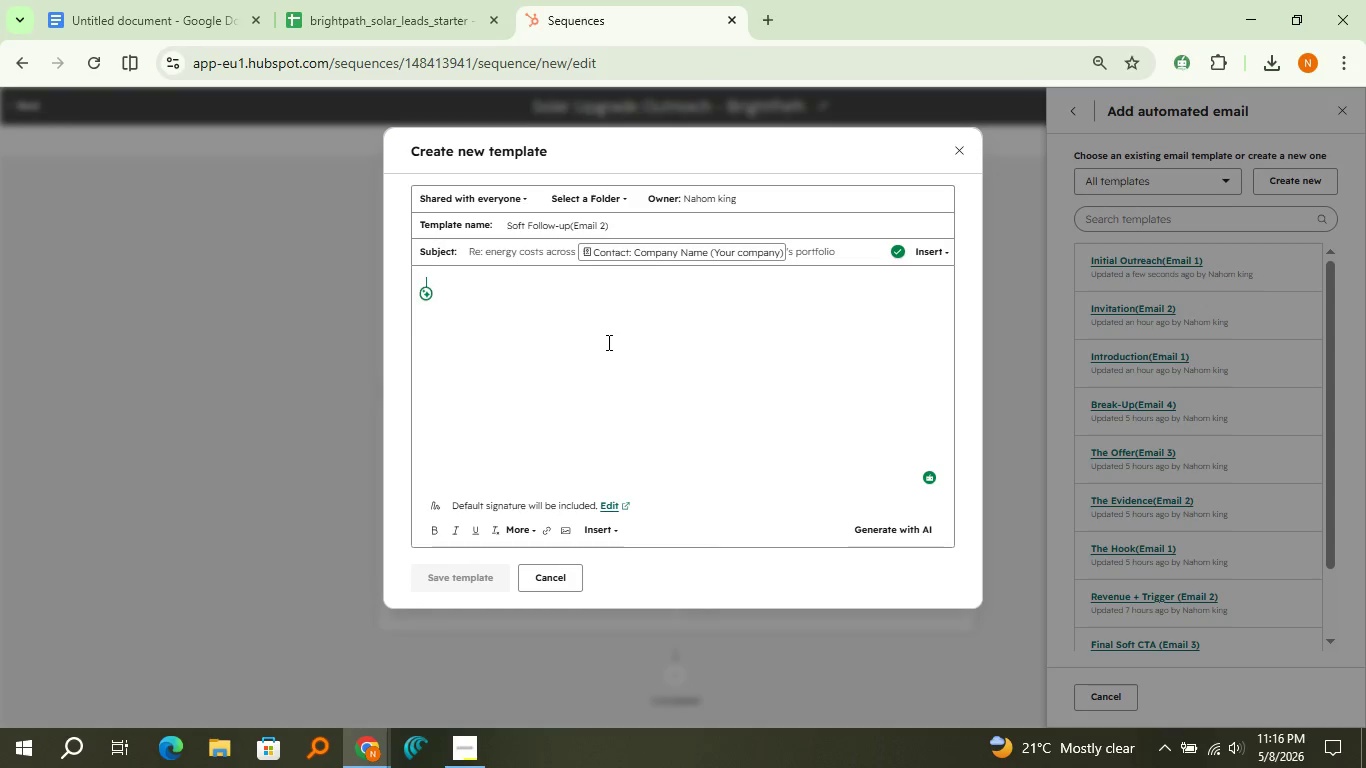 
hold_key(key=CapsLock, duration=0.55)
 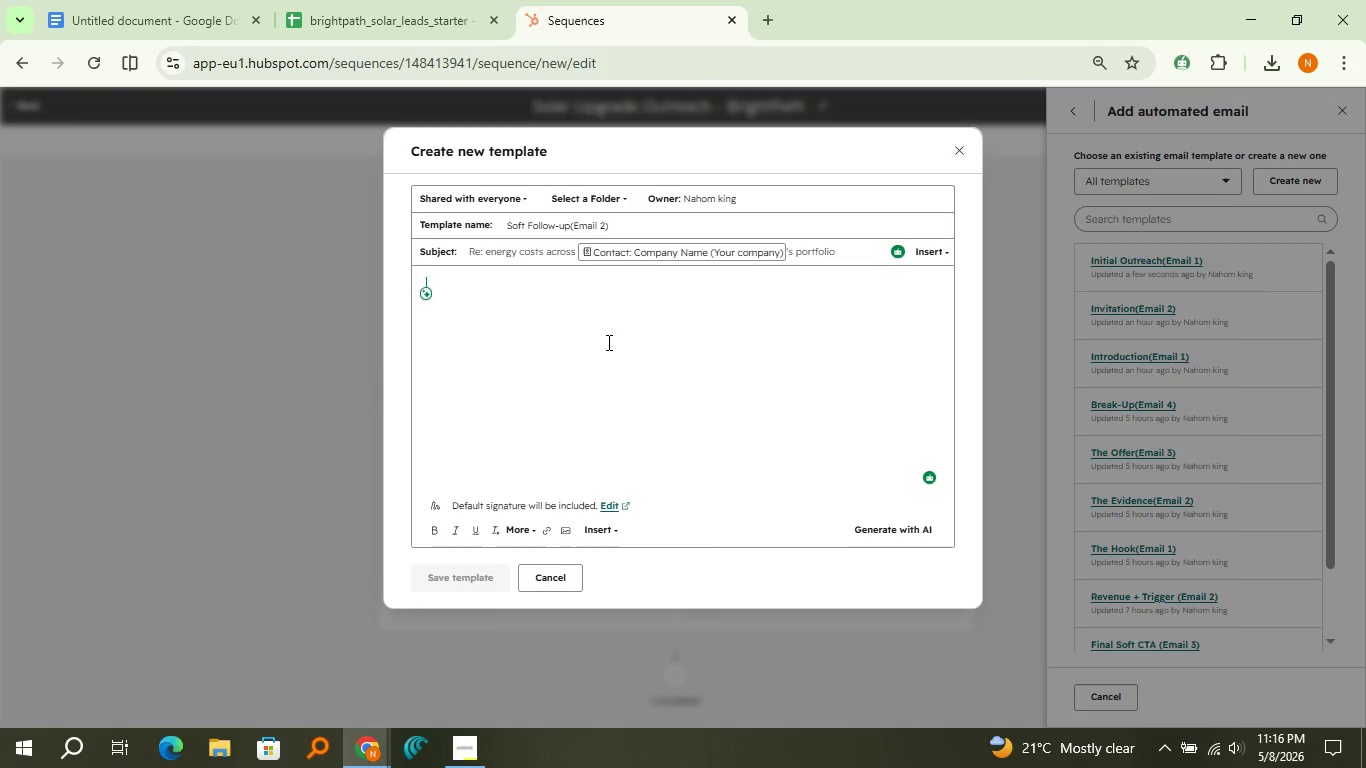 
key(H)
 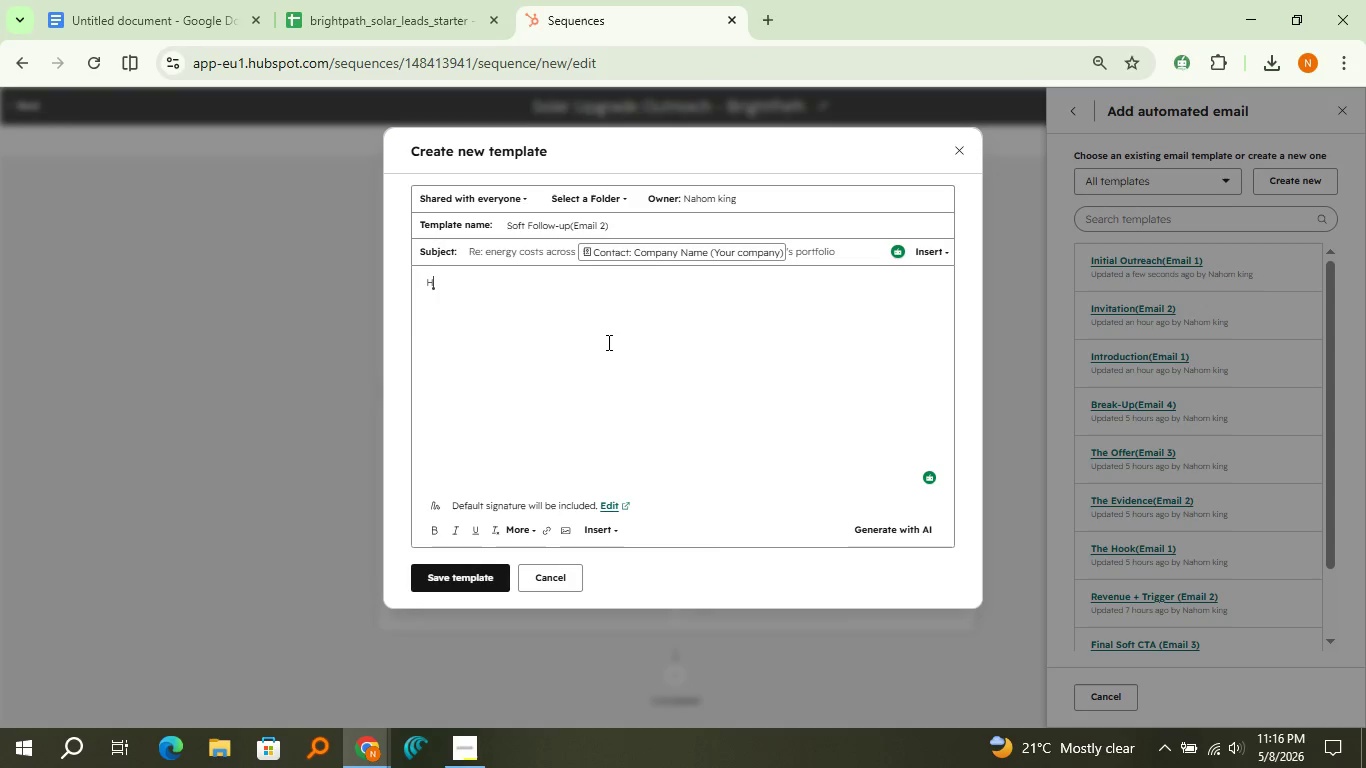 
key(CapsLock)
 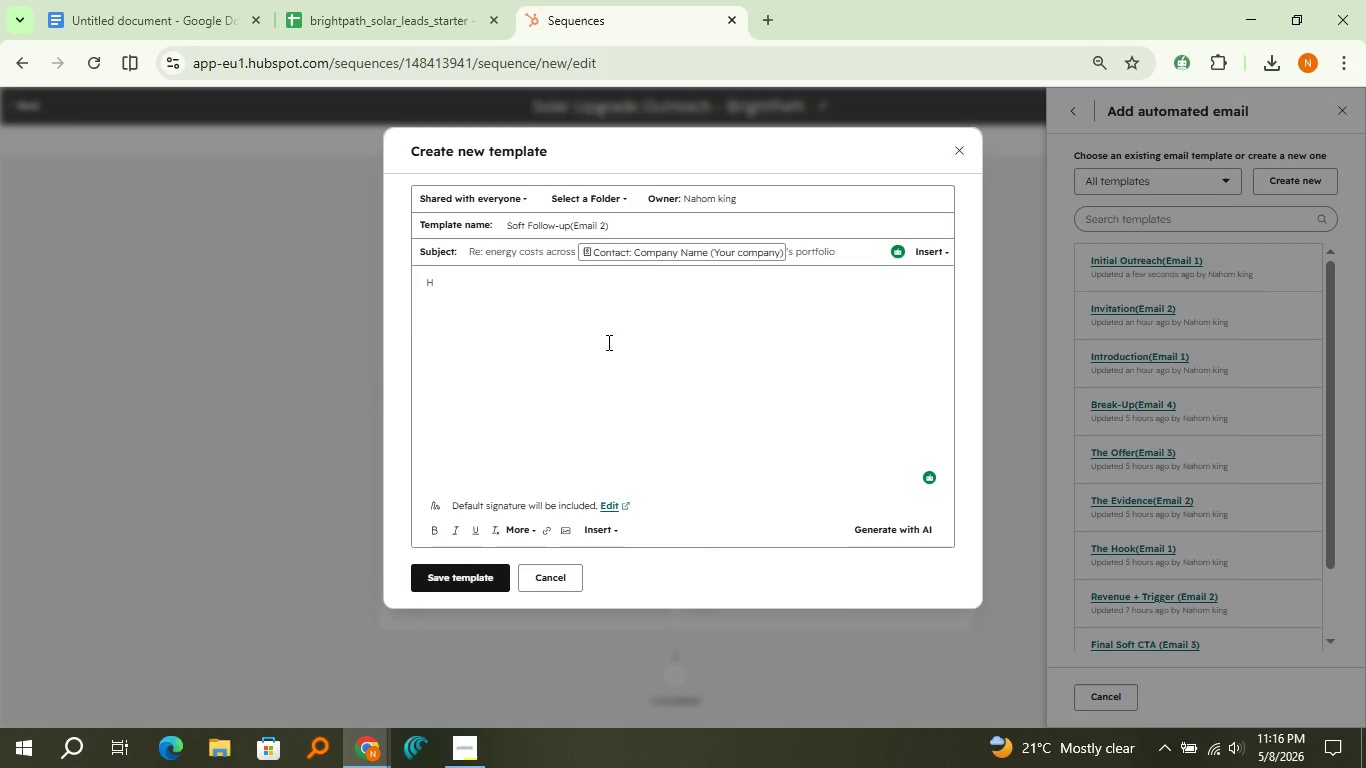 
key(I)
 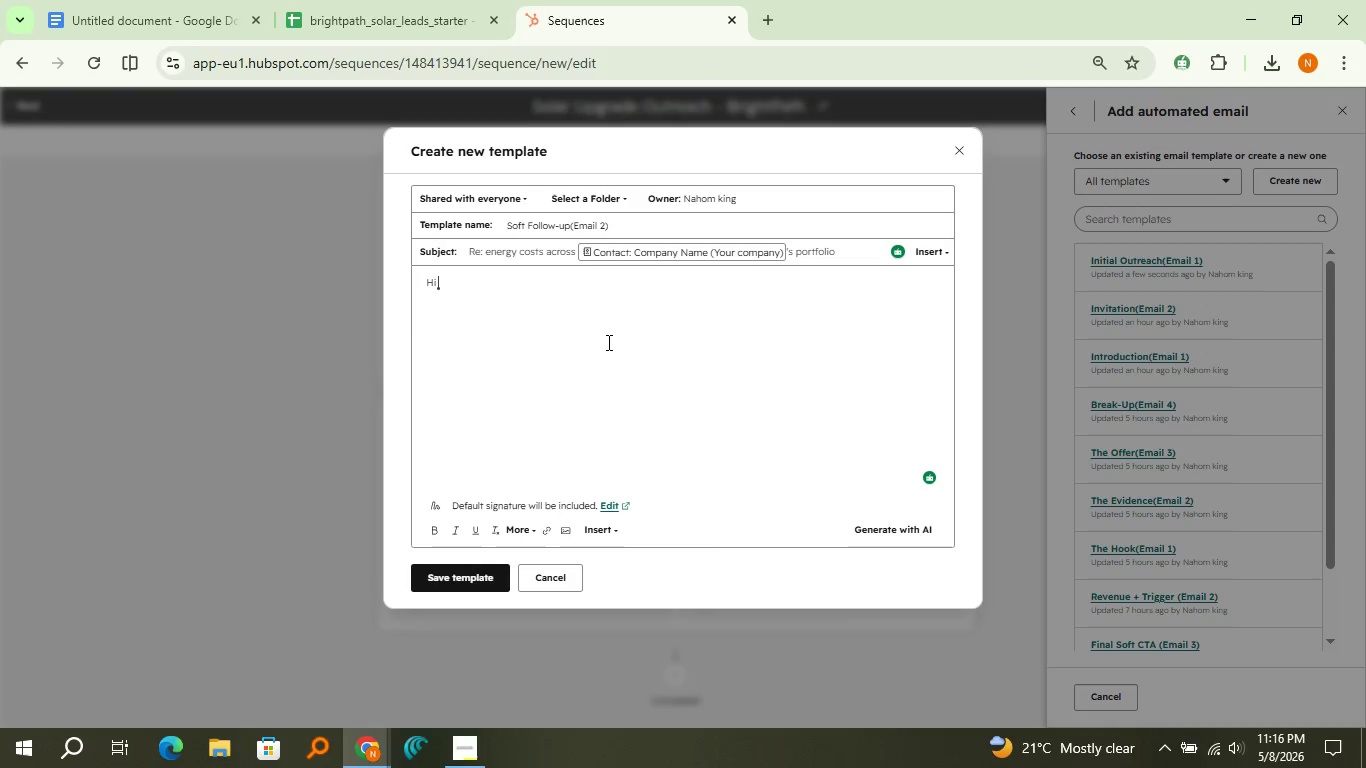 
key(Space)
 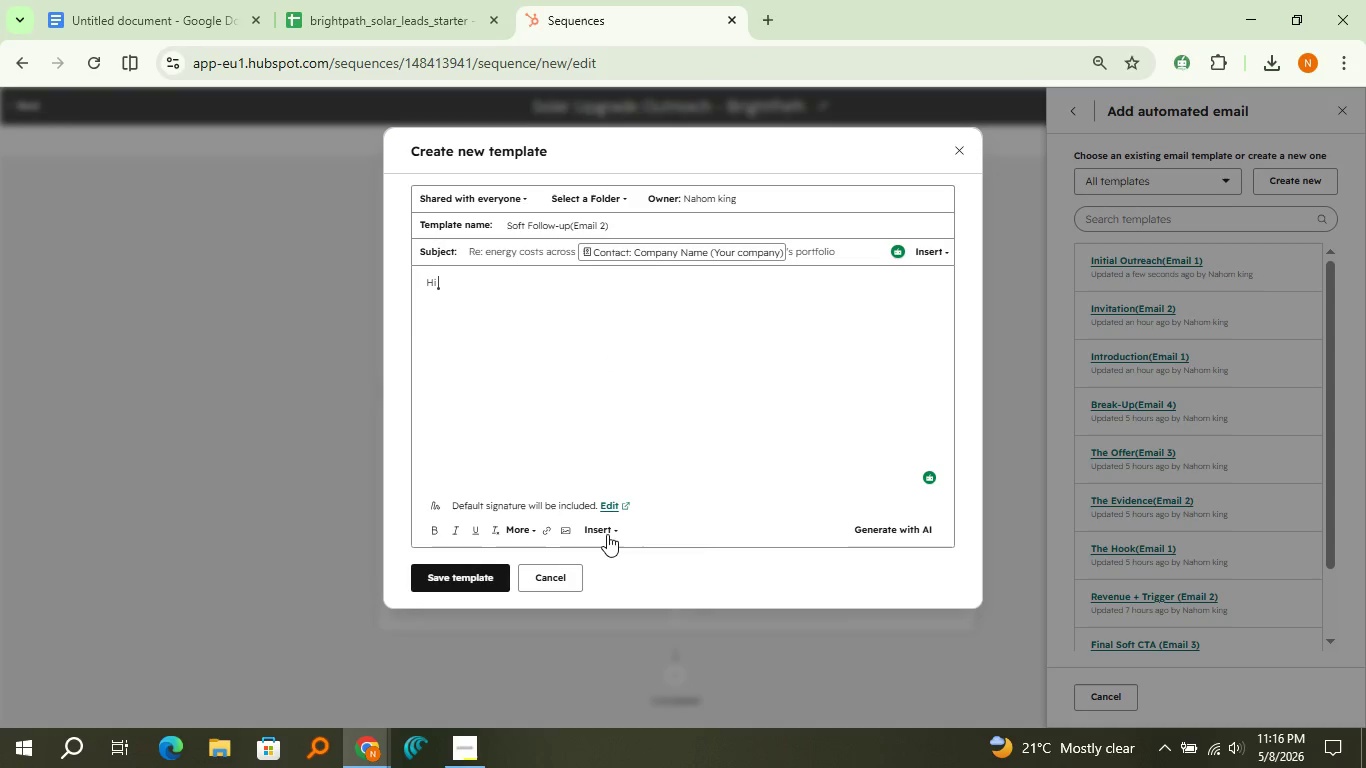 
left_click([607, 534])
 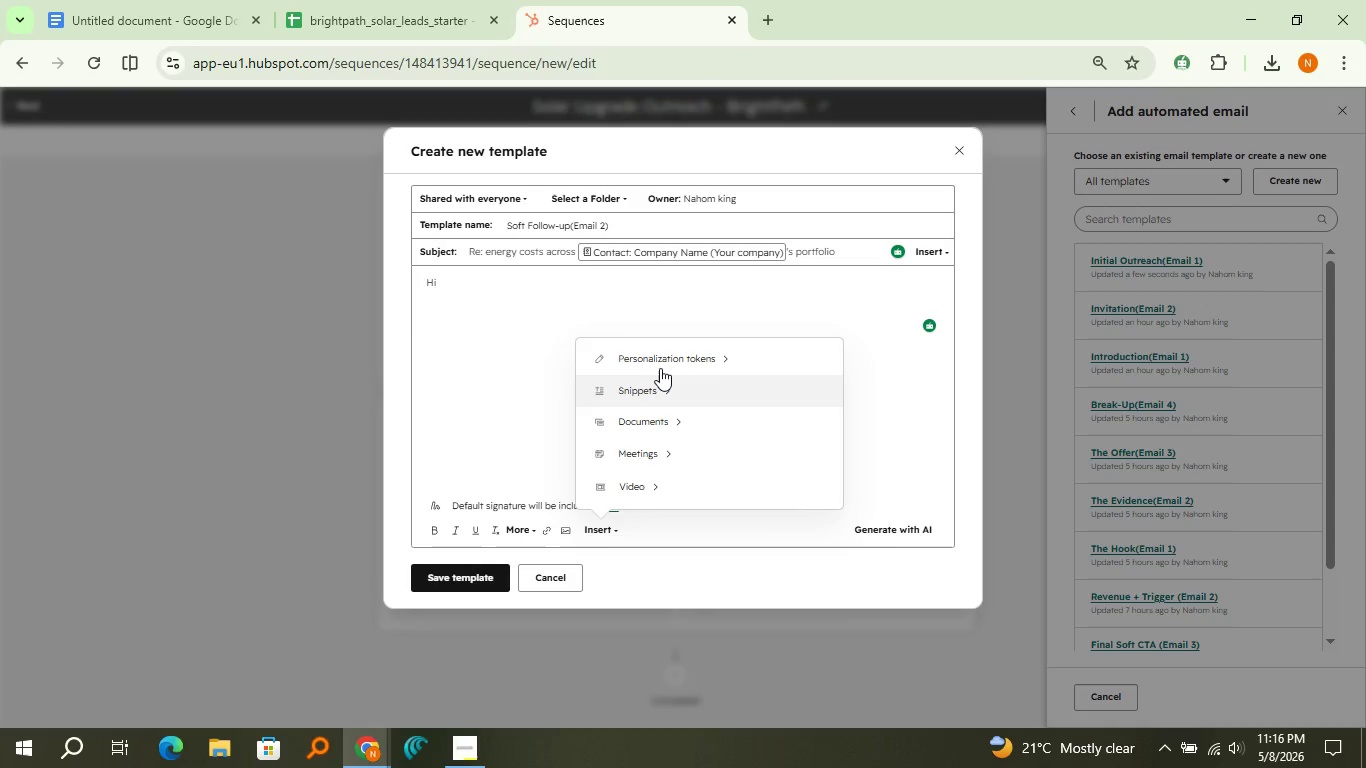 
left_click([661, 368])
 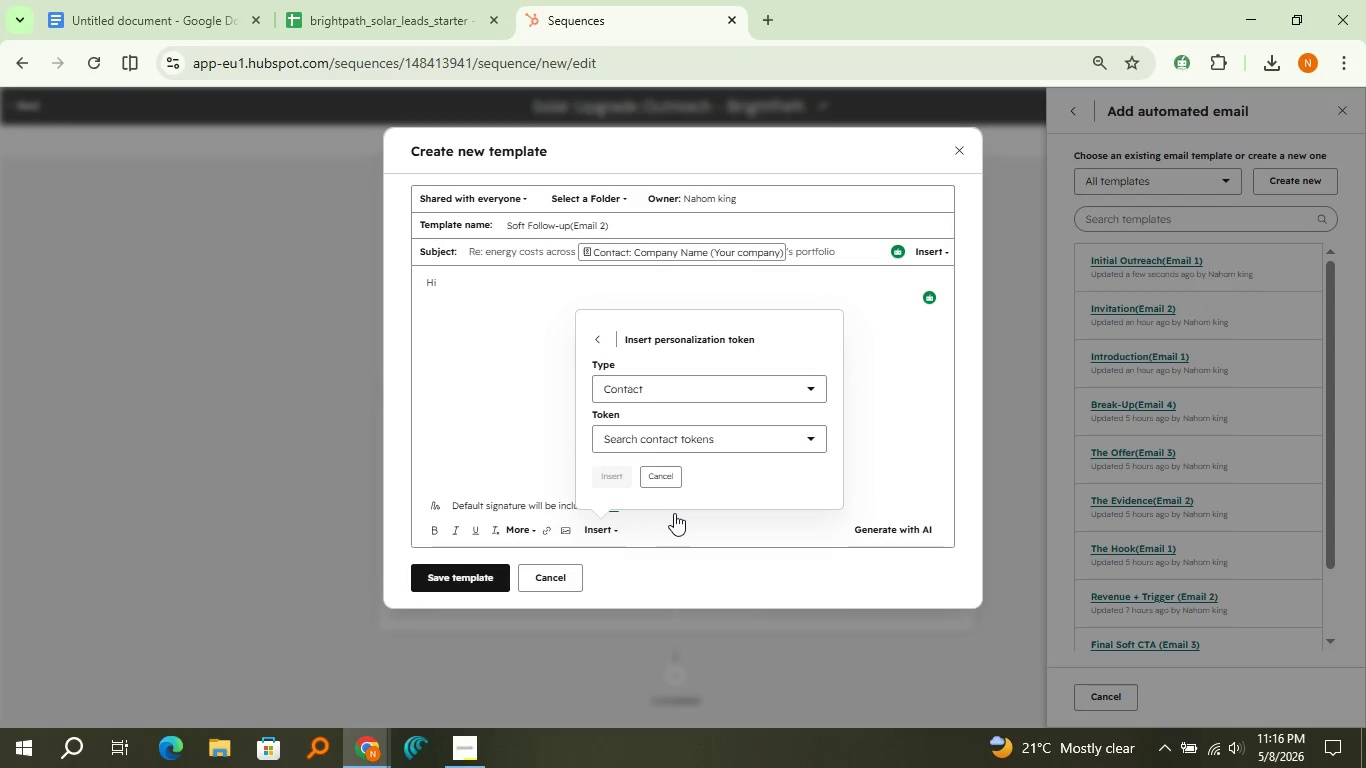 
left_click([668, 524])
 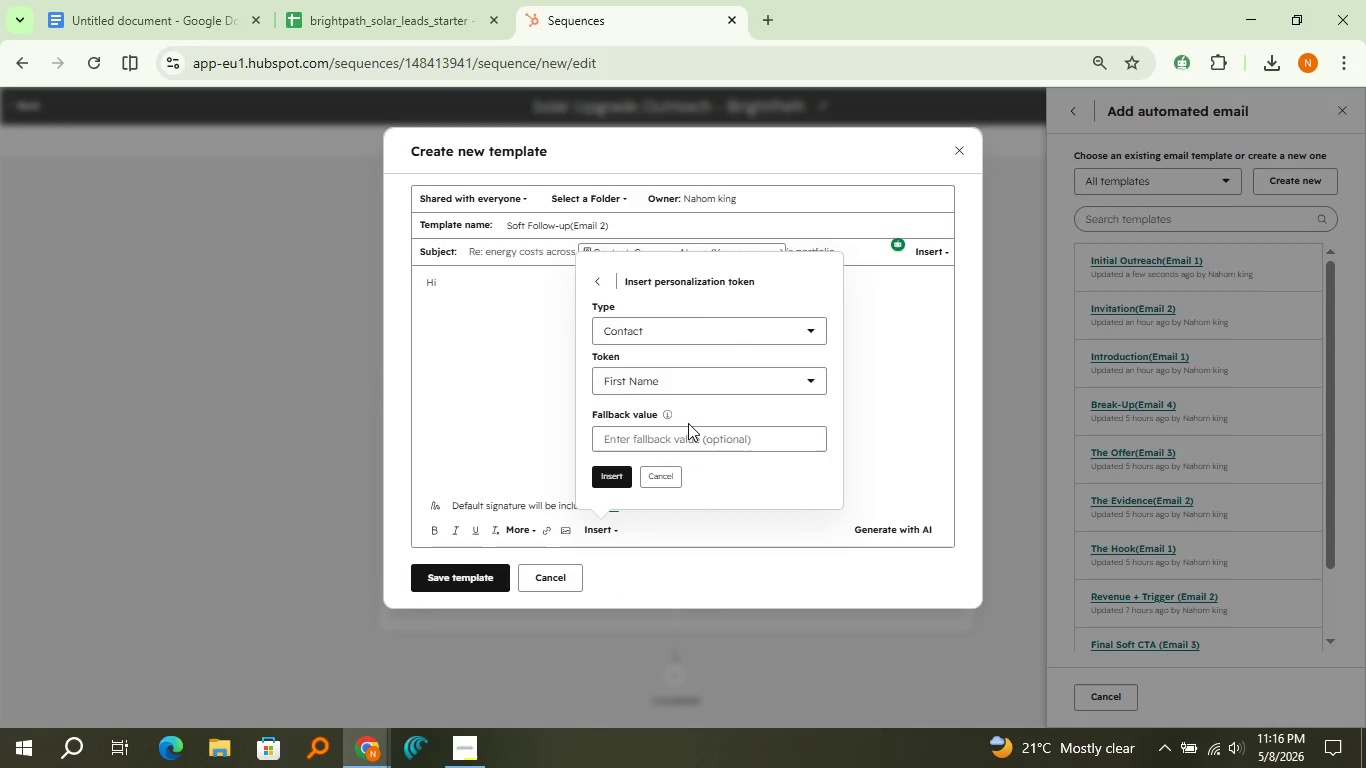 
left_click([686, 444])
 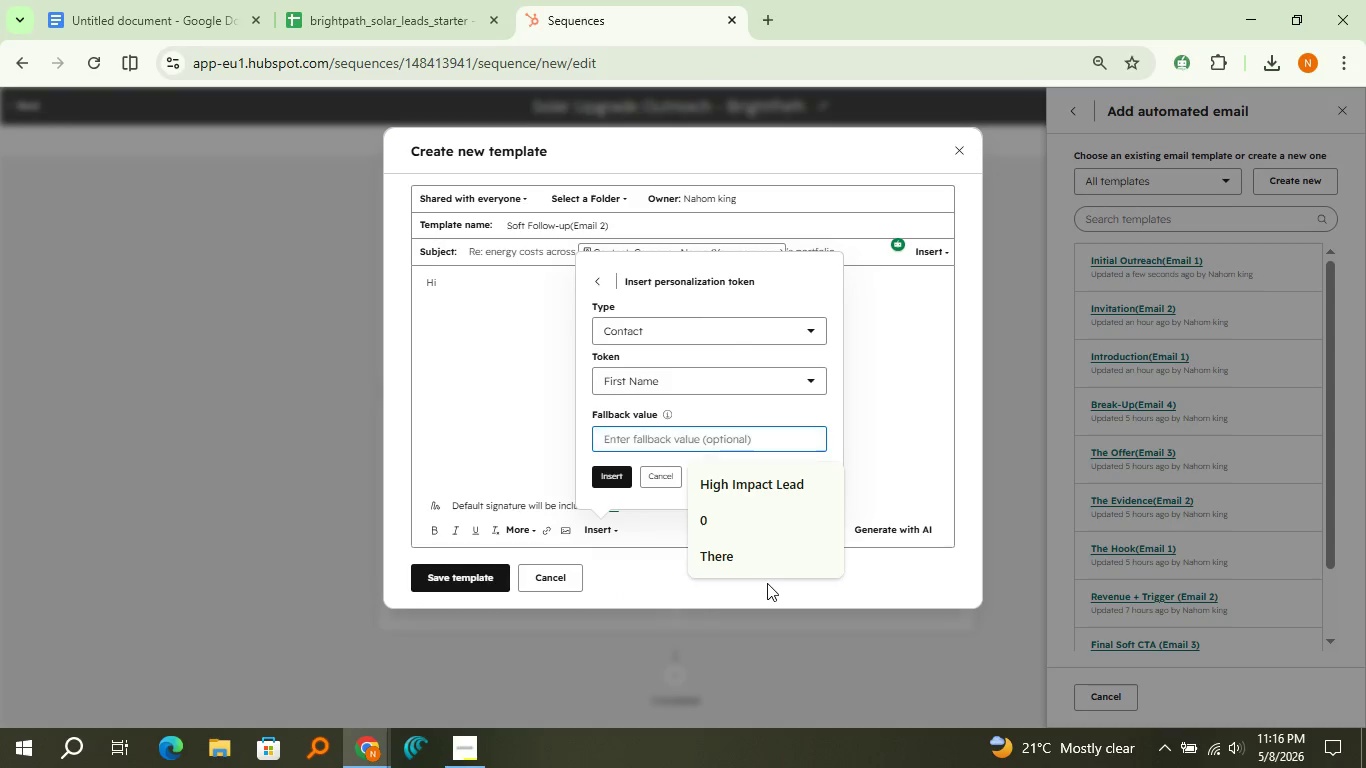 
left_click([751, 553])
 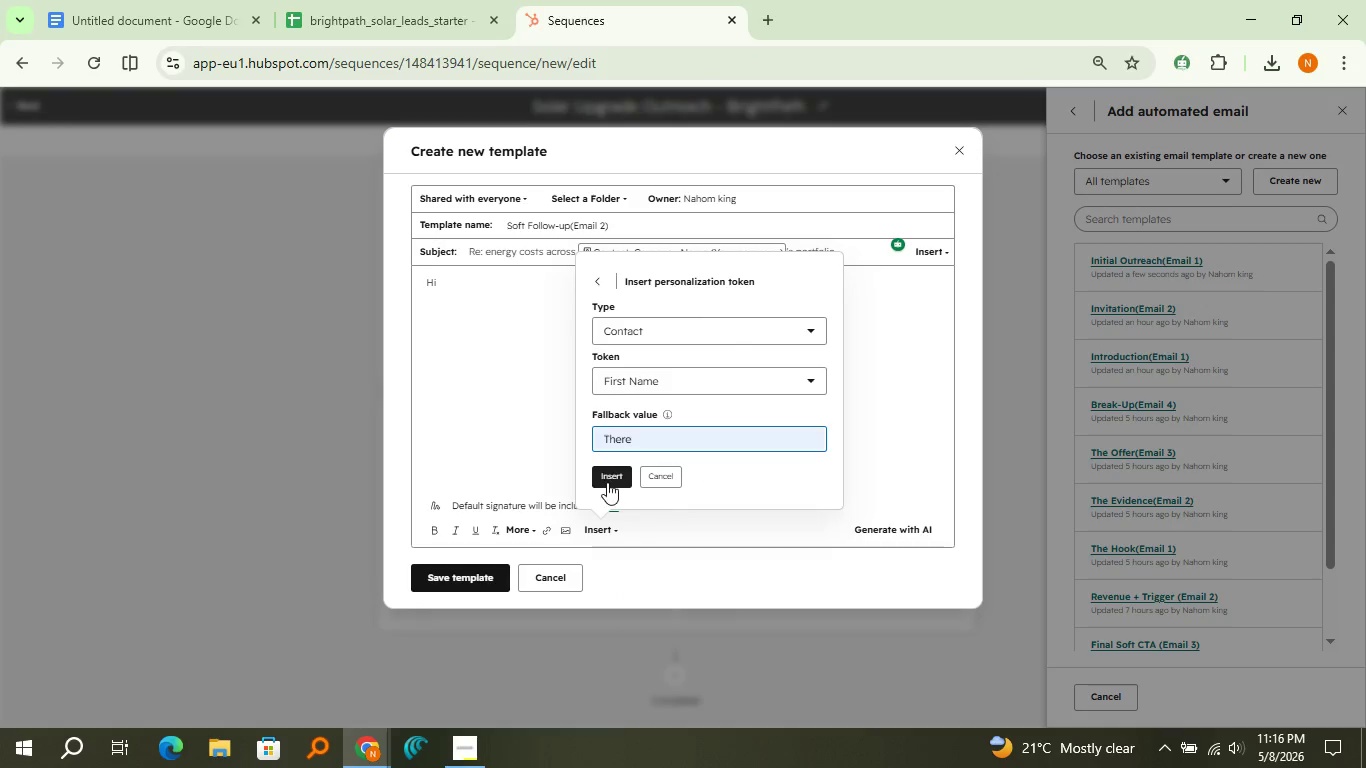 
left_click([607, 482])
 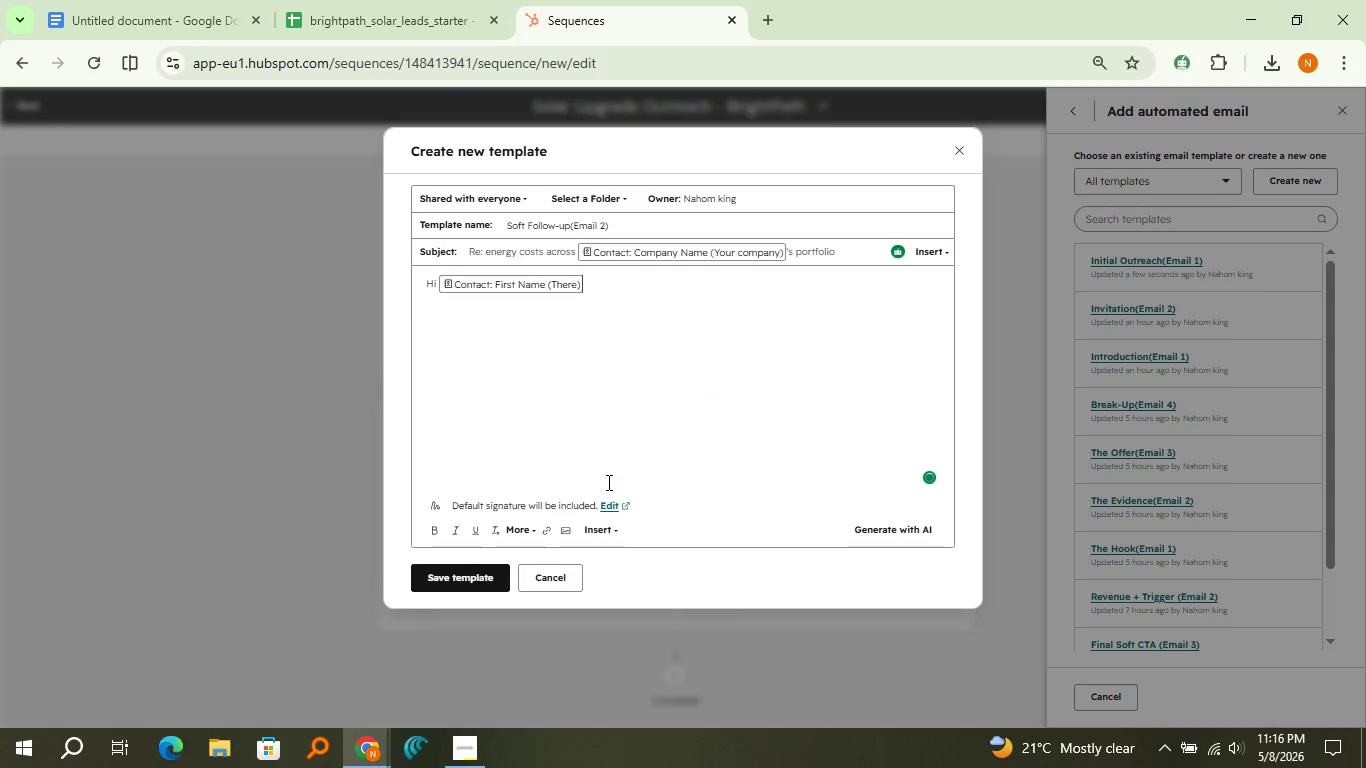 
key(Comma)
 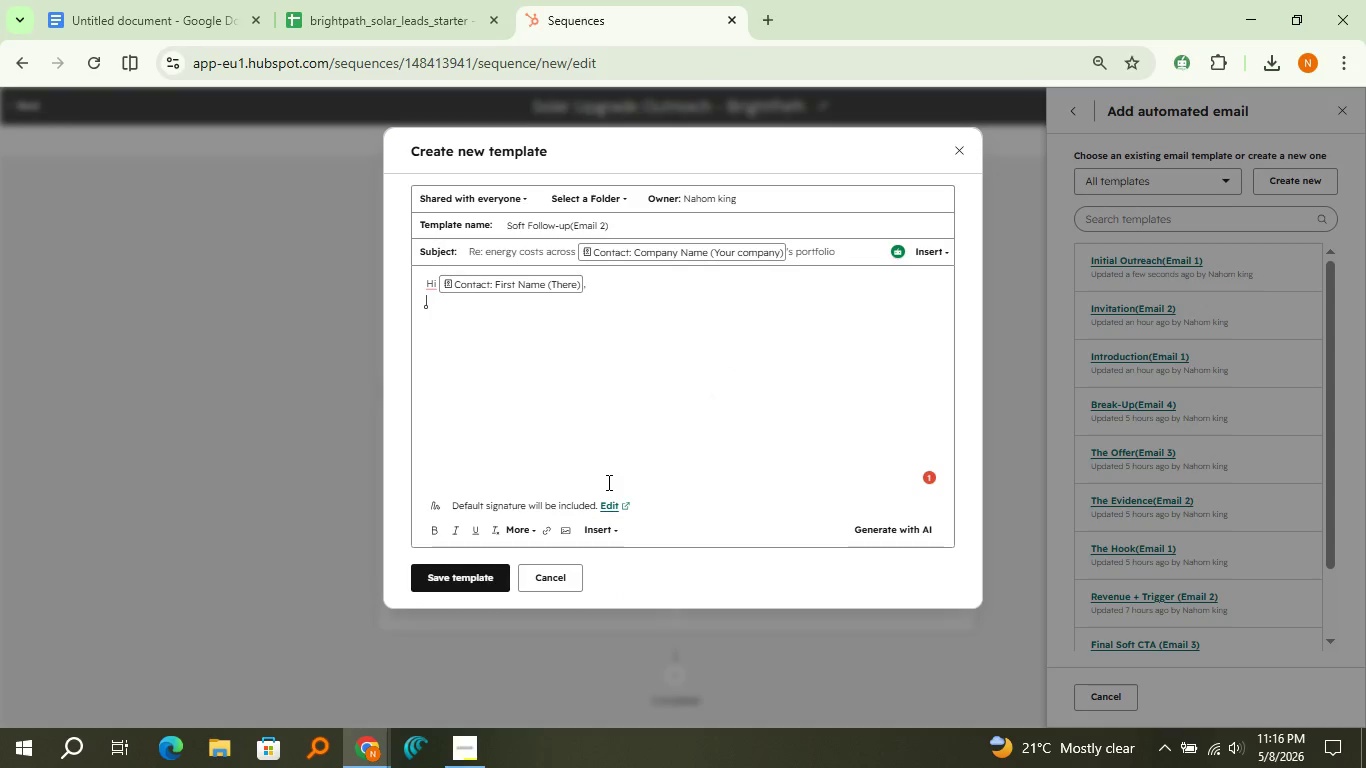 
key(Enter)
 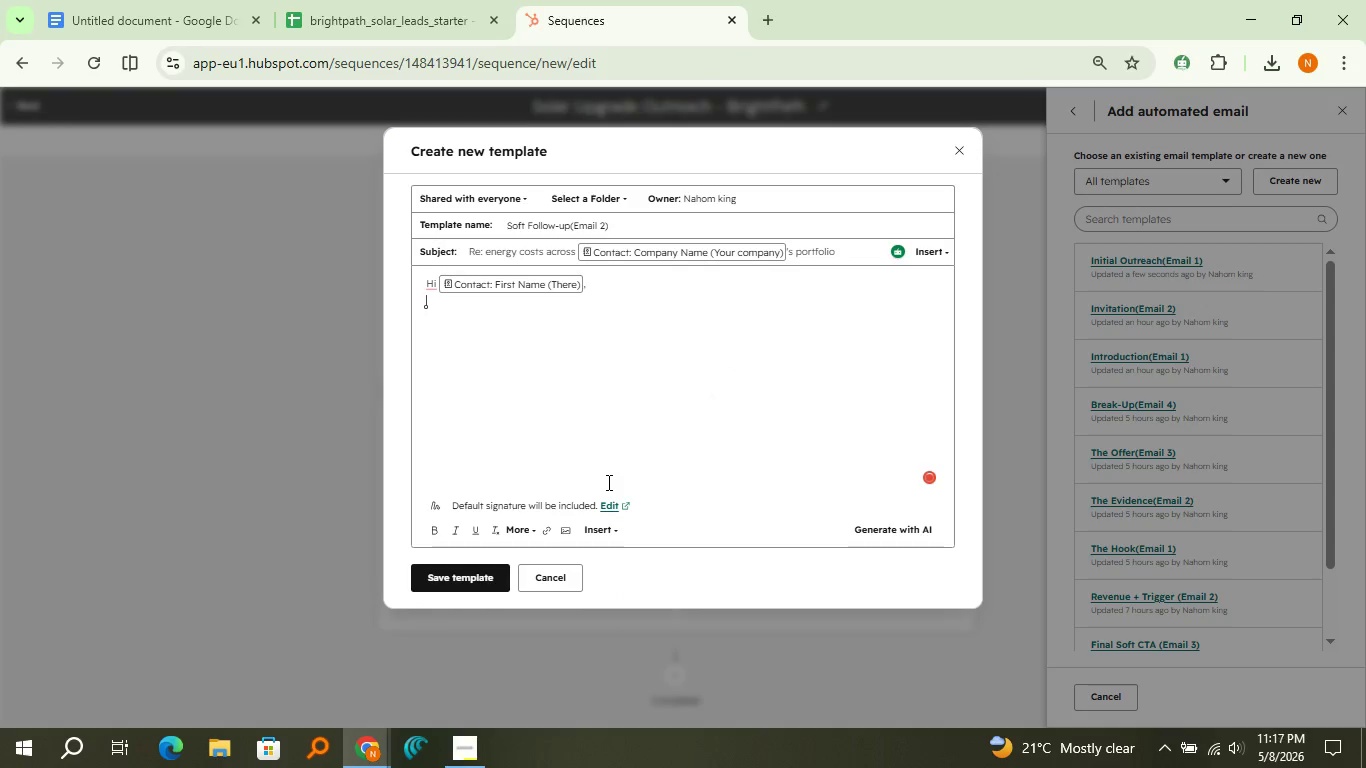 
key(Enter)
 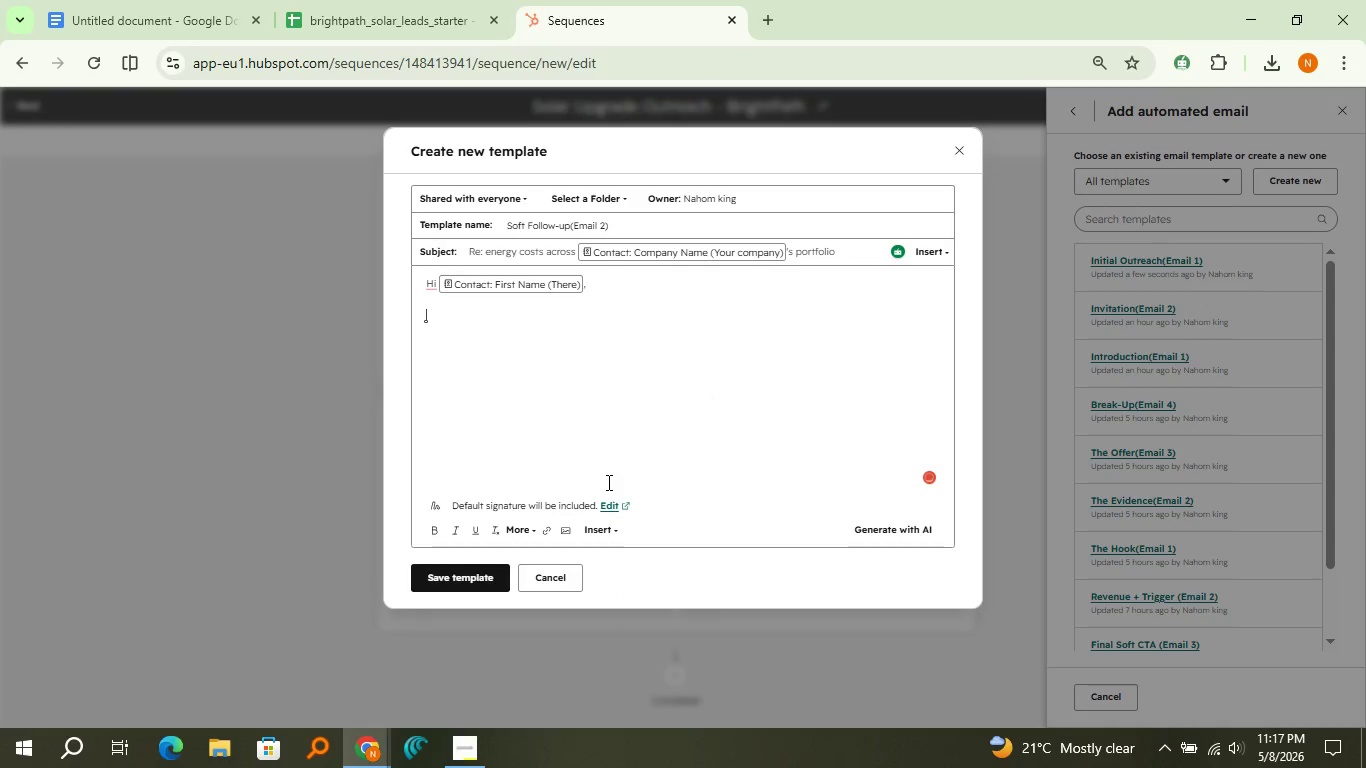 
type(Just wanted to folloe)
key(Backspace)
type(w up briefly.)
 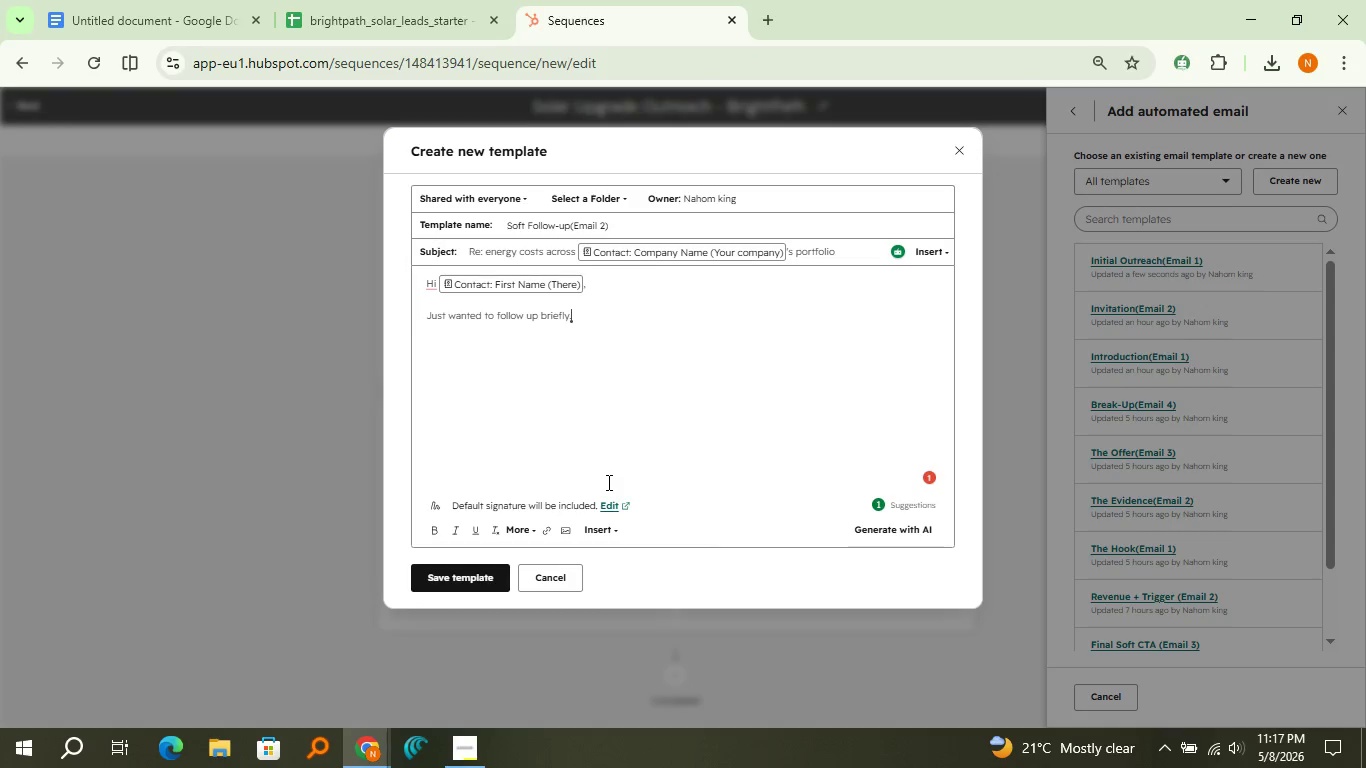 
key(Enter)
 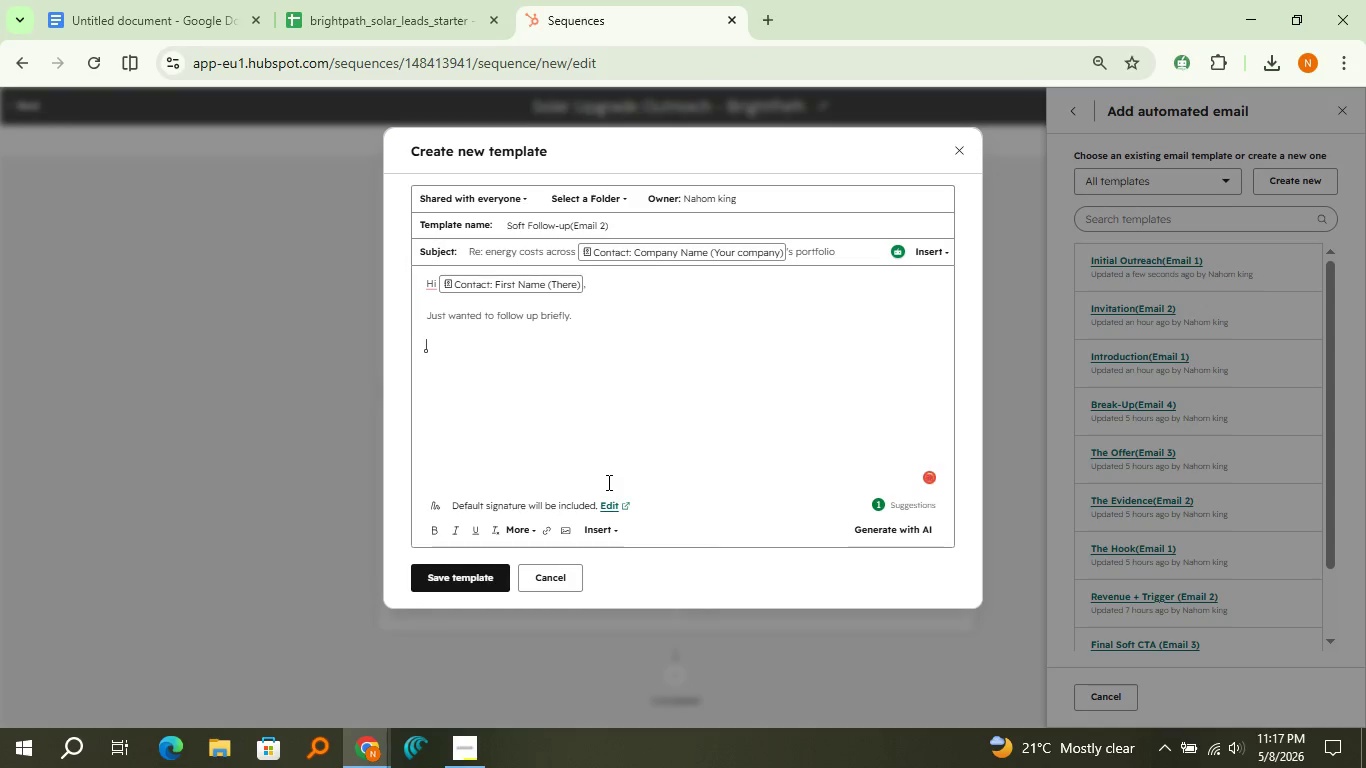 
key(Enter)
 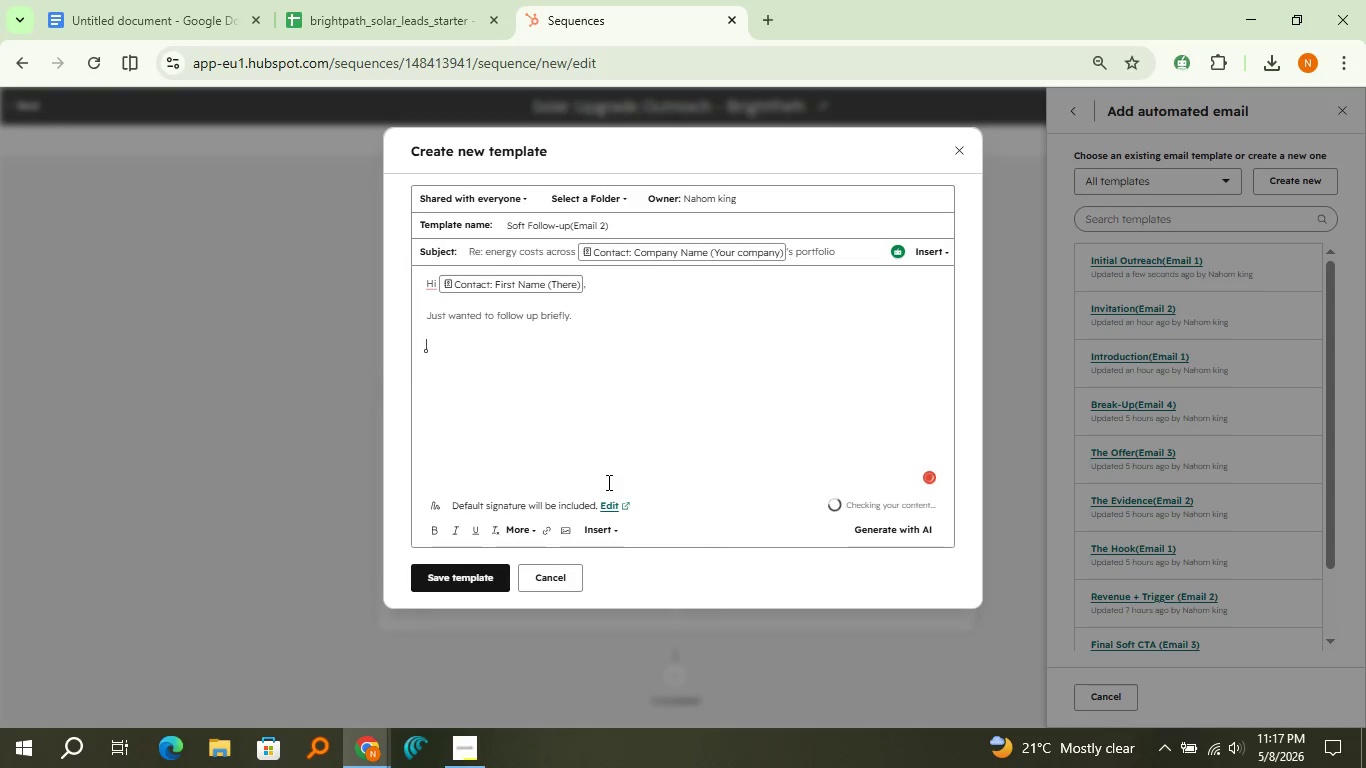 
type(one thing')
key(Backspace)
type( we're seeing more often is that properties facin)
key(Backspace)
type(g )
key(Backspace)
key(Backspace)
type(ng )
 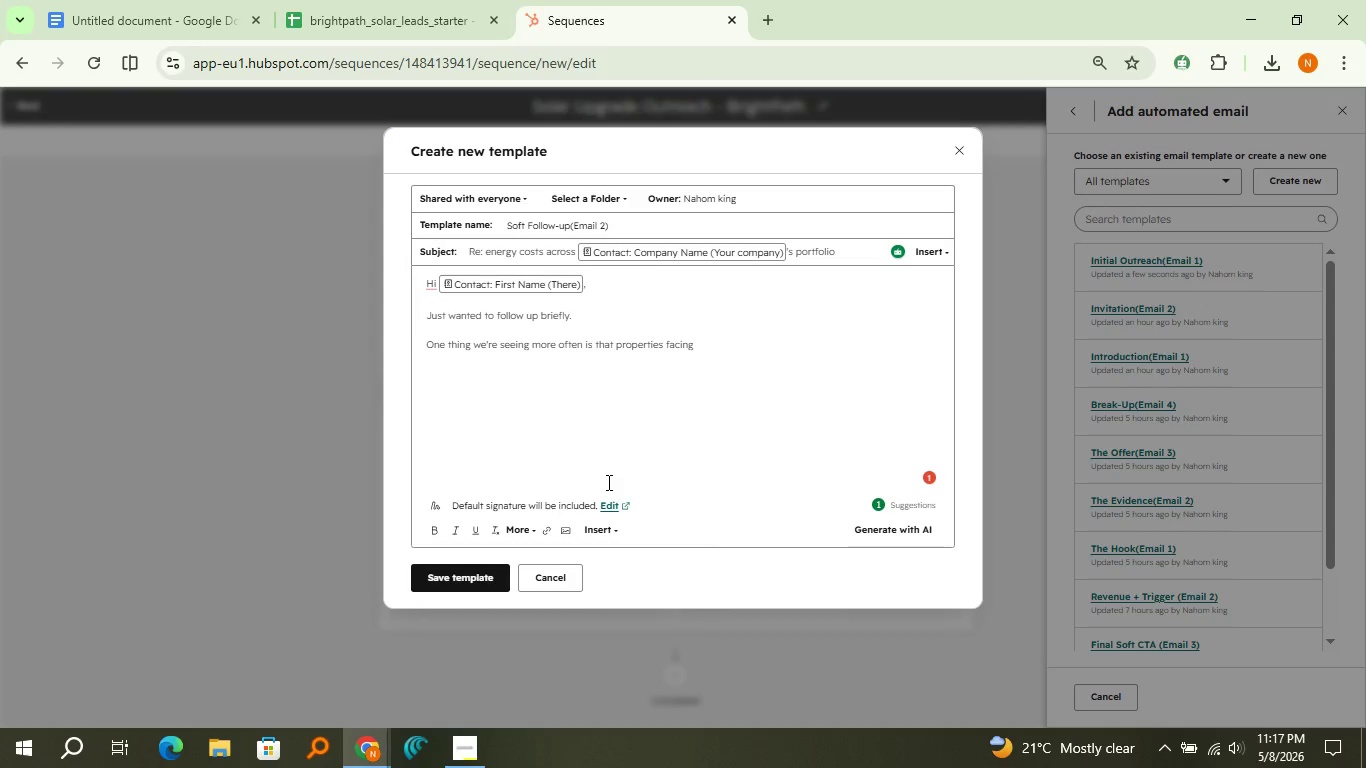 
left_click([599, 531])
 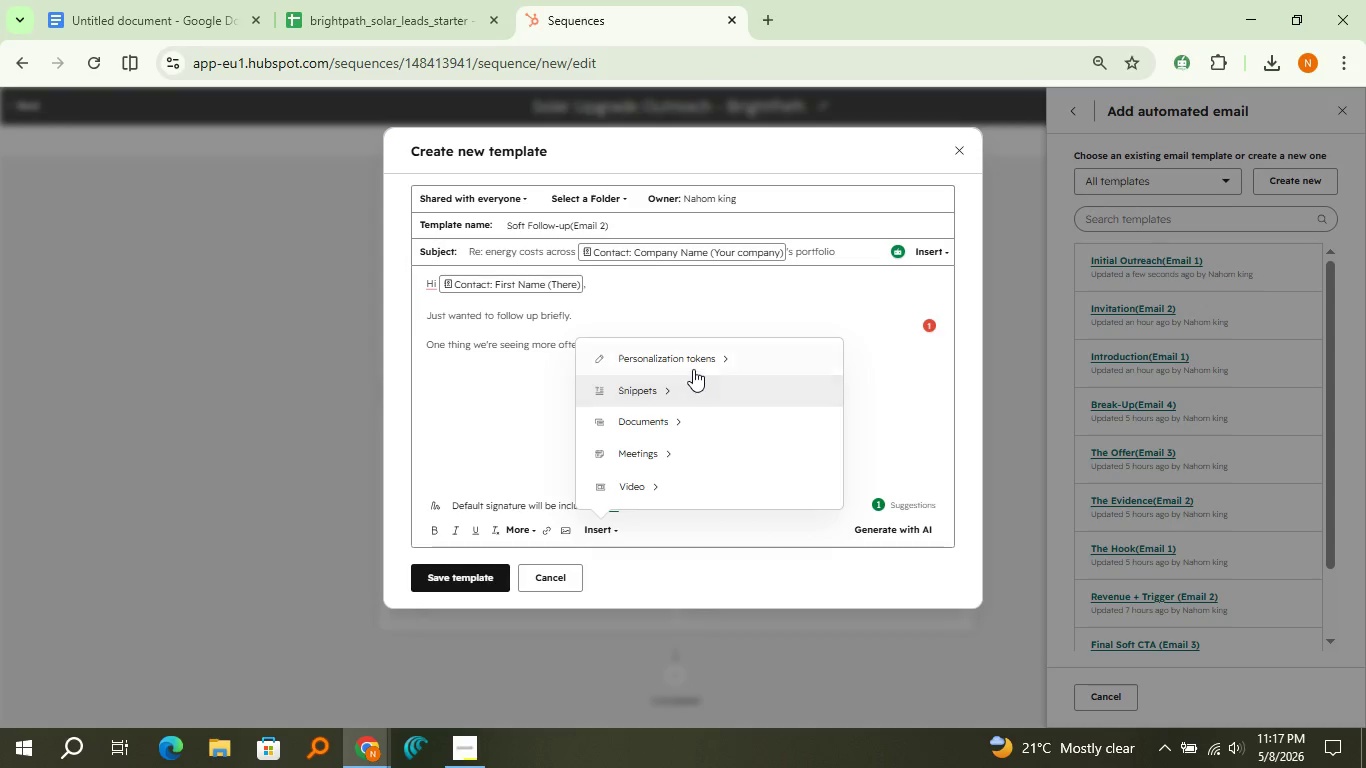 
left_click([693, 369])
 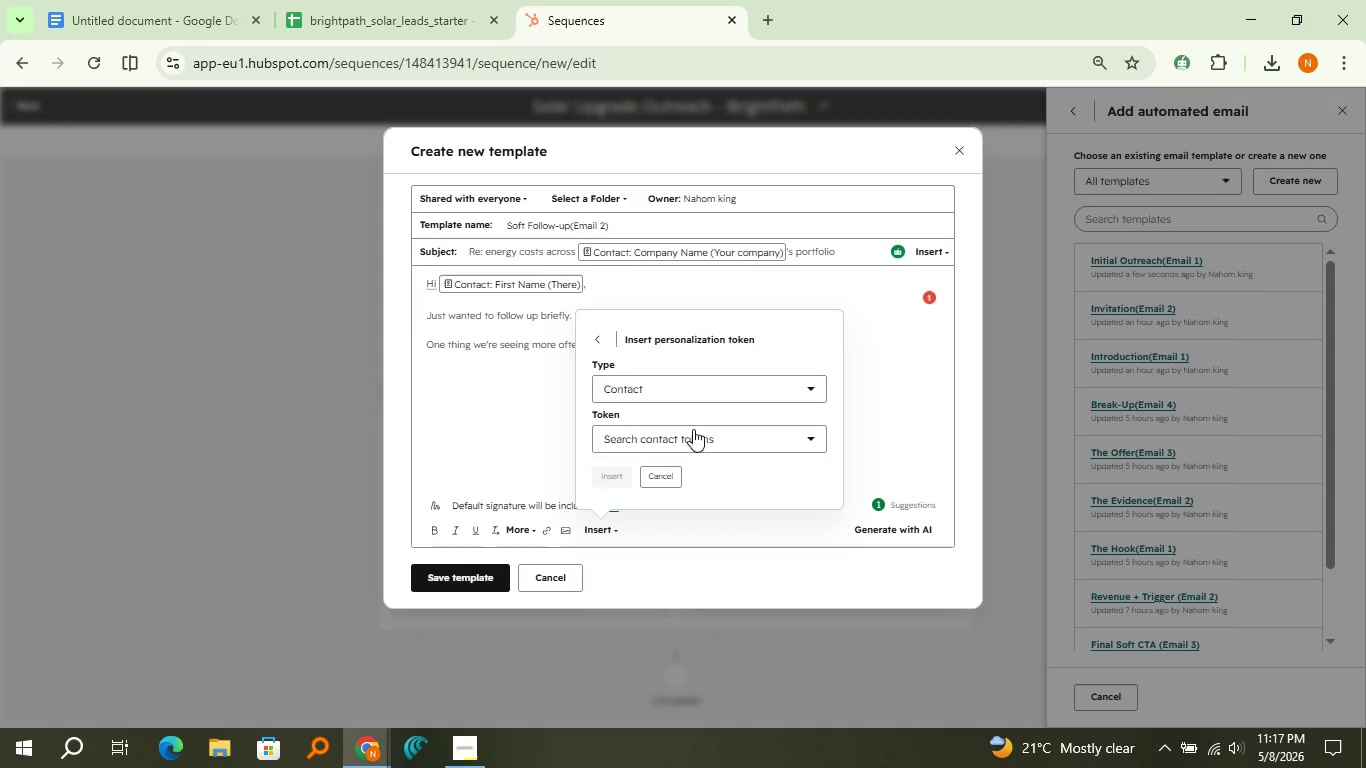 
left_click([693, 433])
 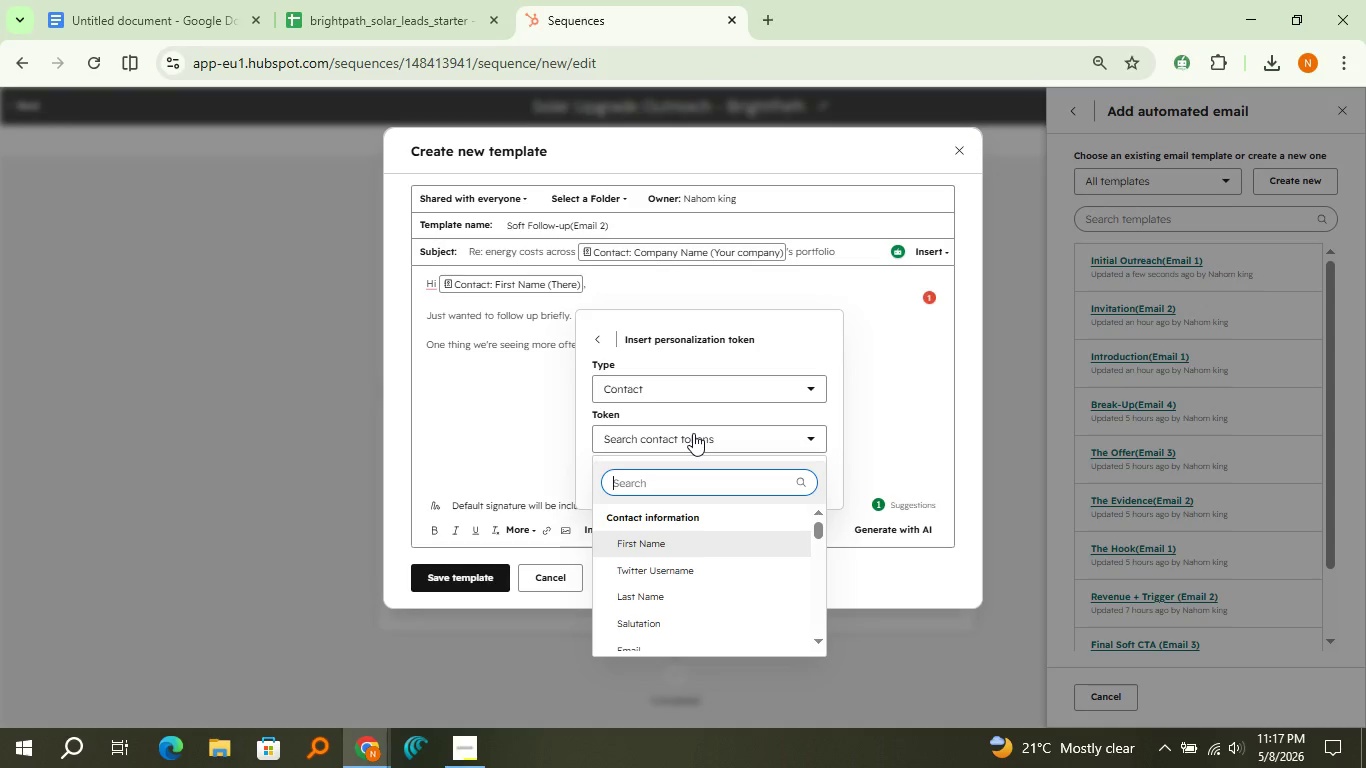 
type(ene)
 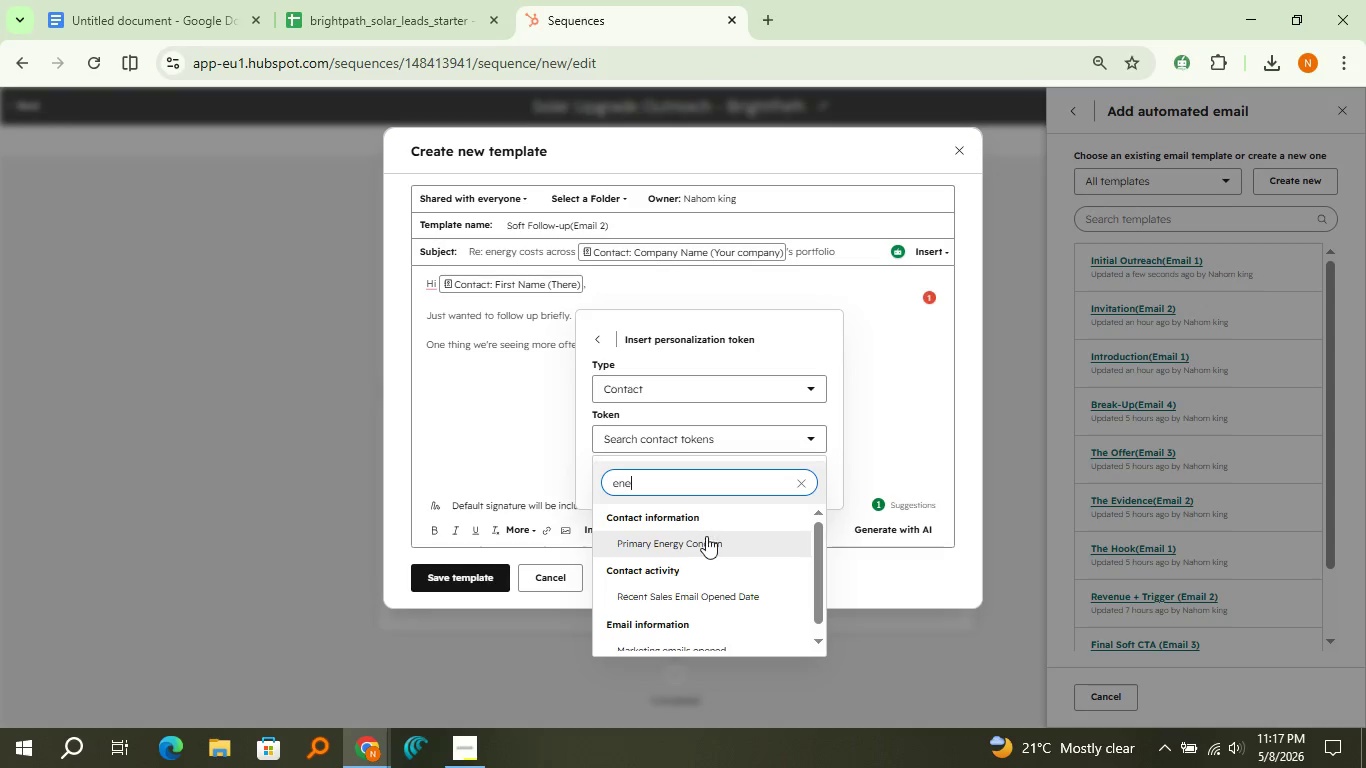 
left_click([701, 549])
 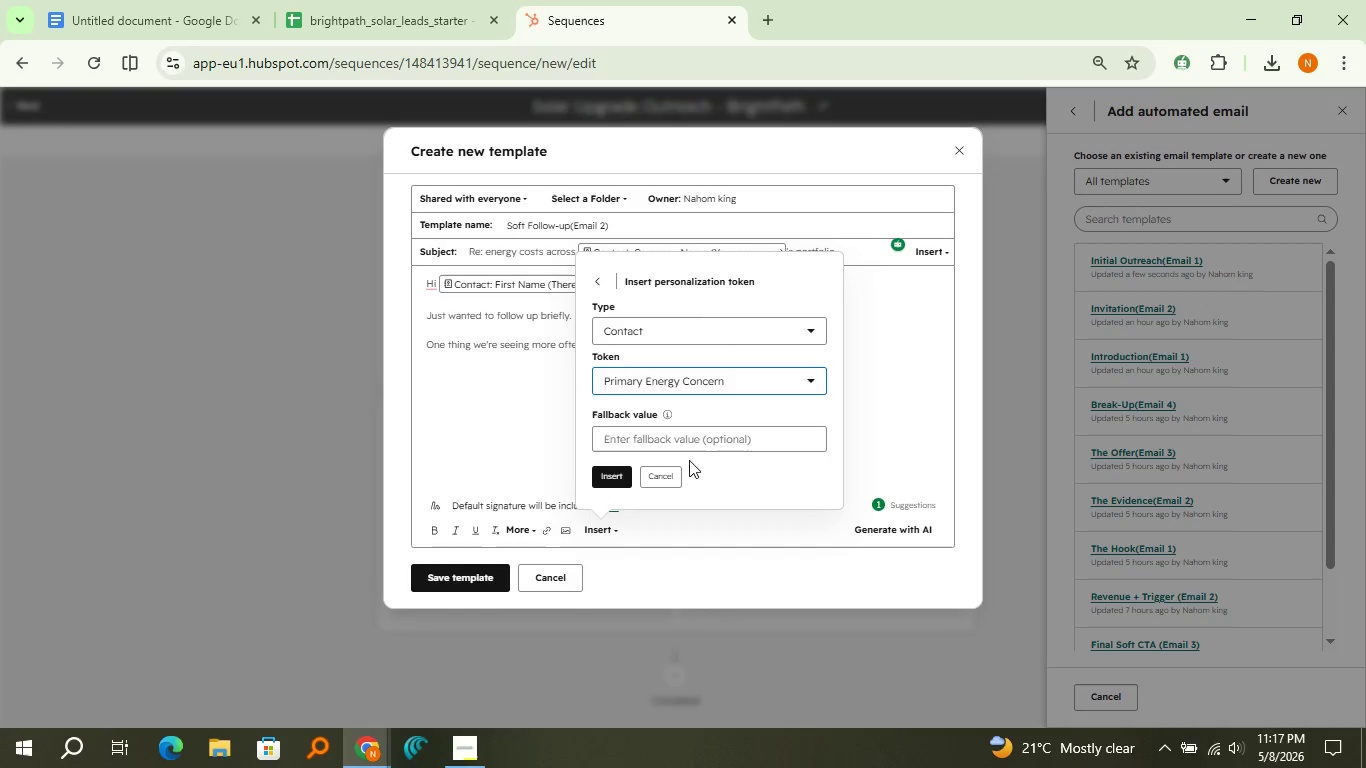 
left_click([695, 439])
 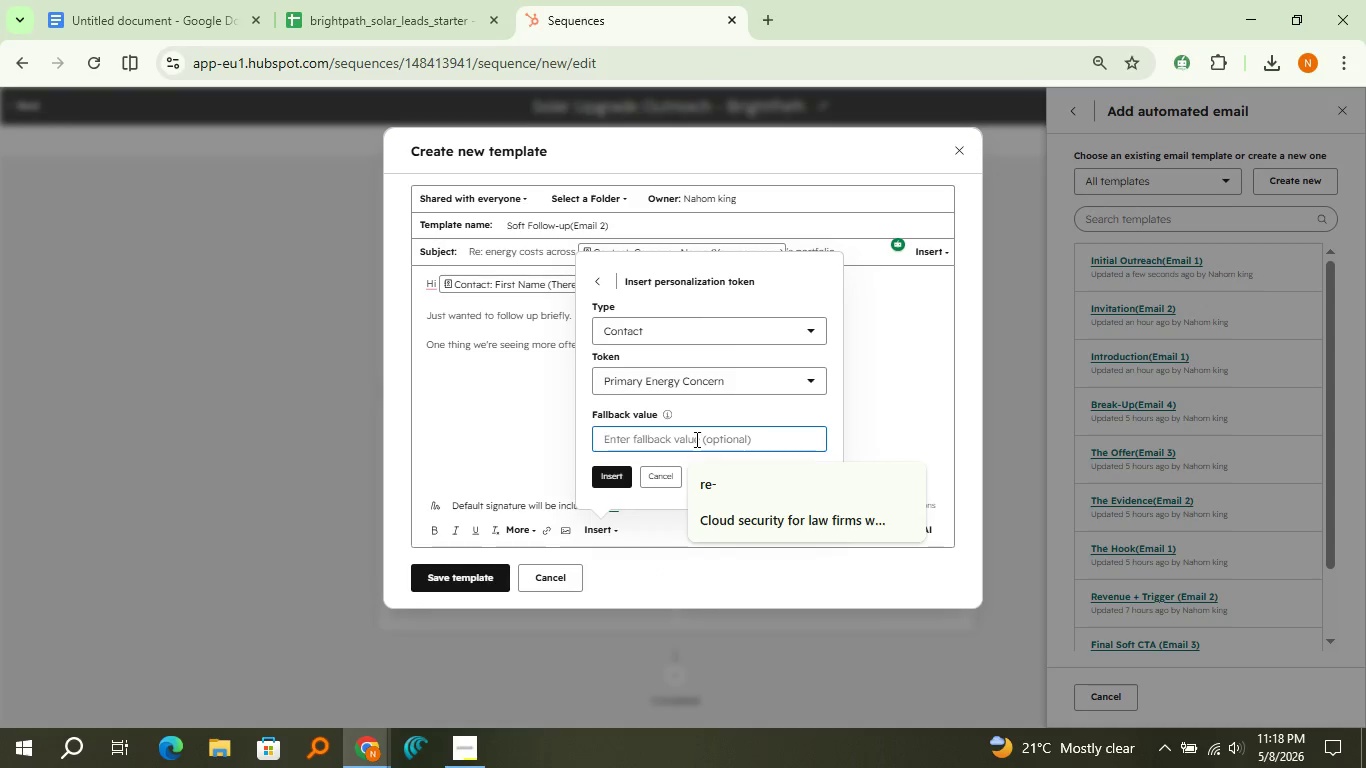 
type(Energy Concerns)
 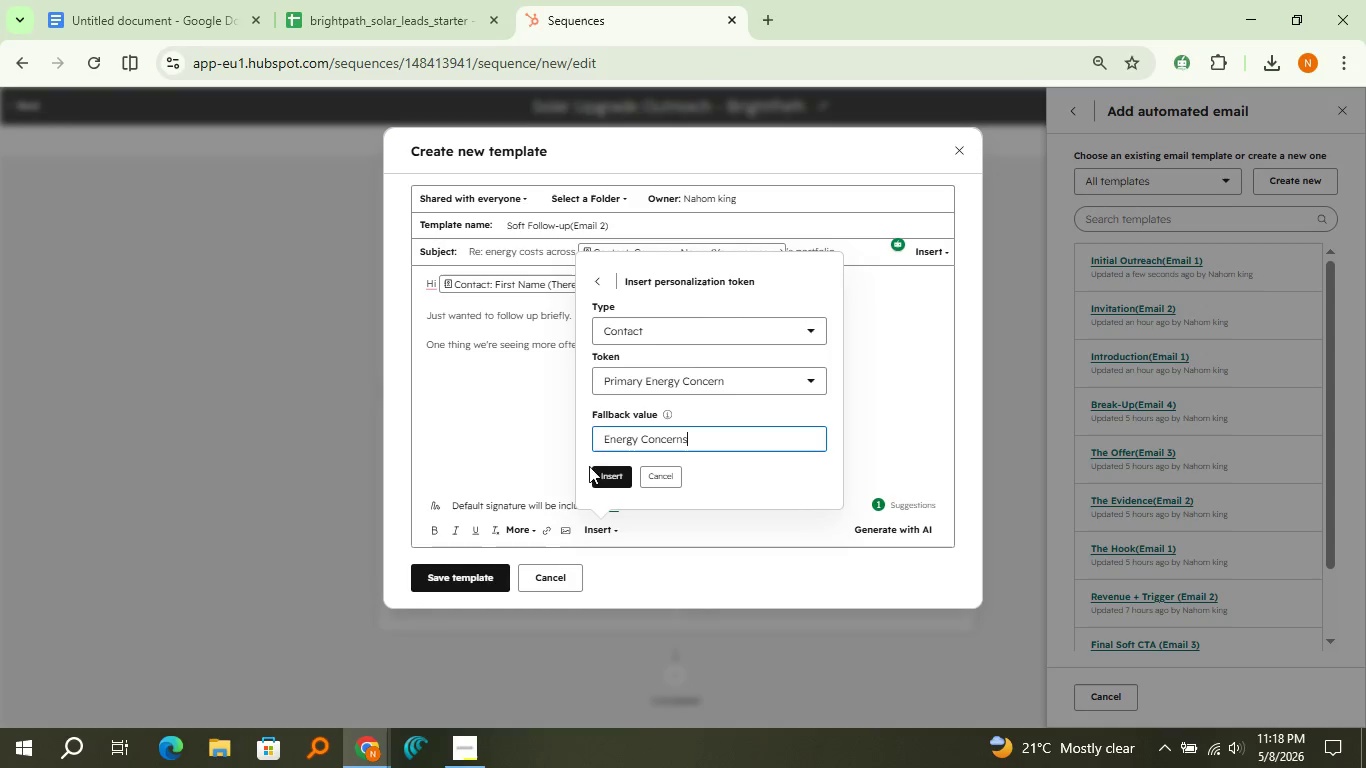 
left_click([598, 473])
 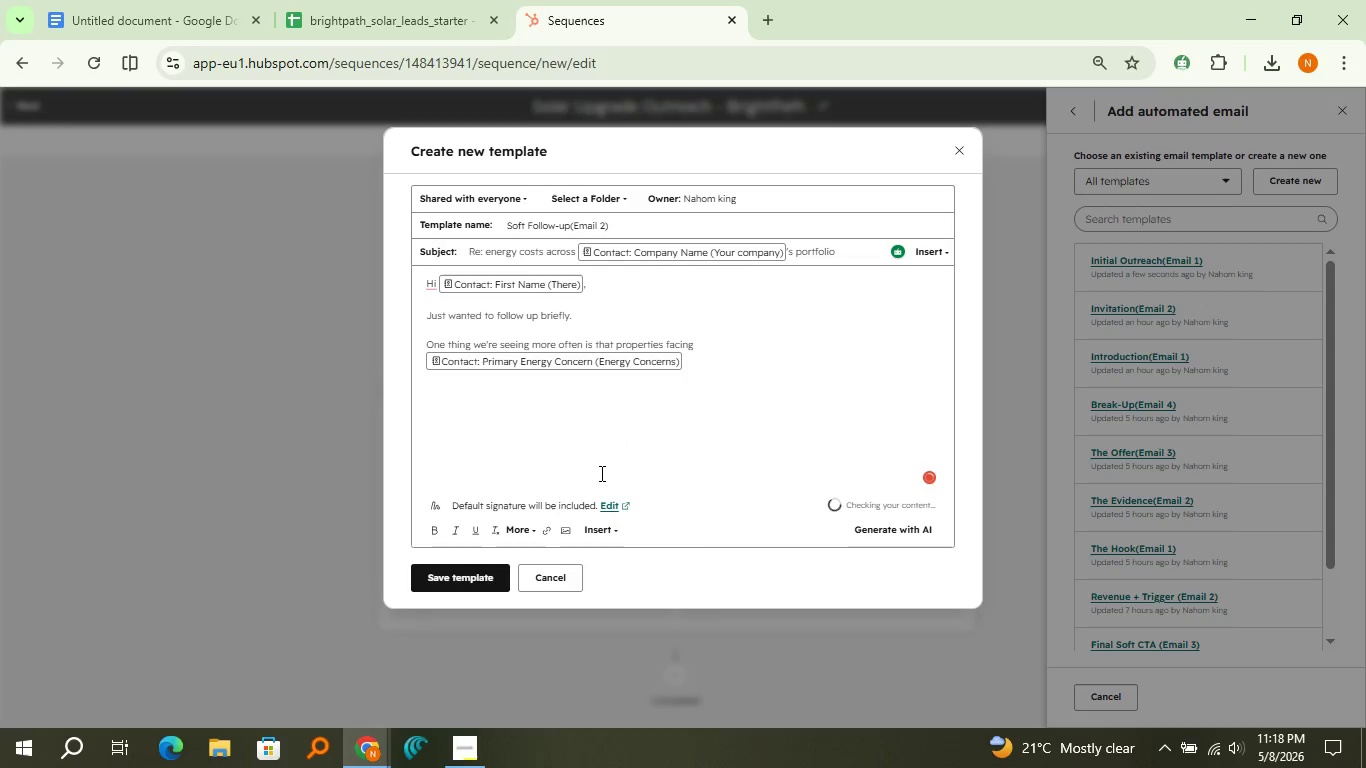 
type( are leaving signifia)
key(Backspace)
type(cant )
 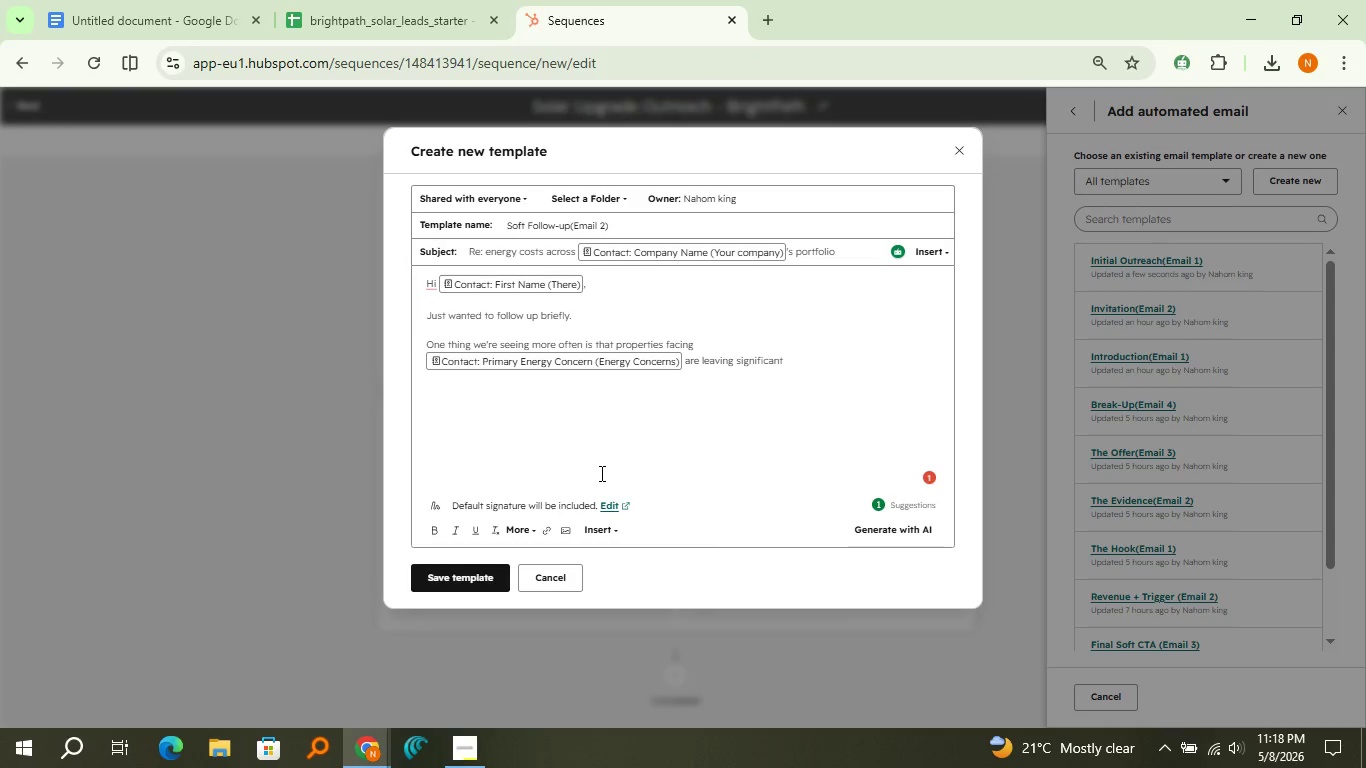 
wait(11.06)
 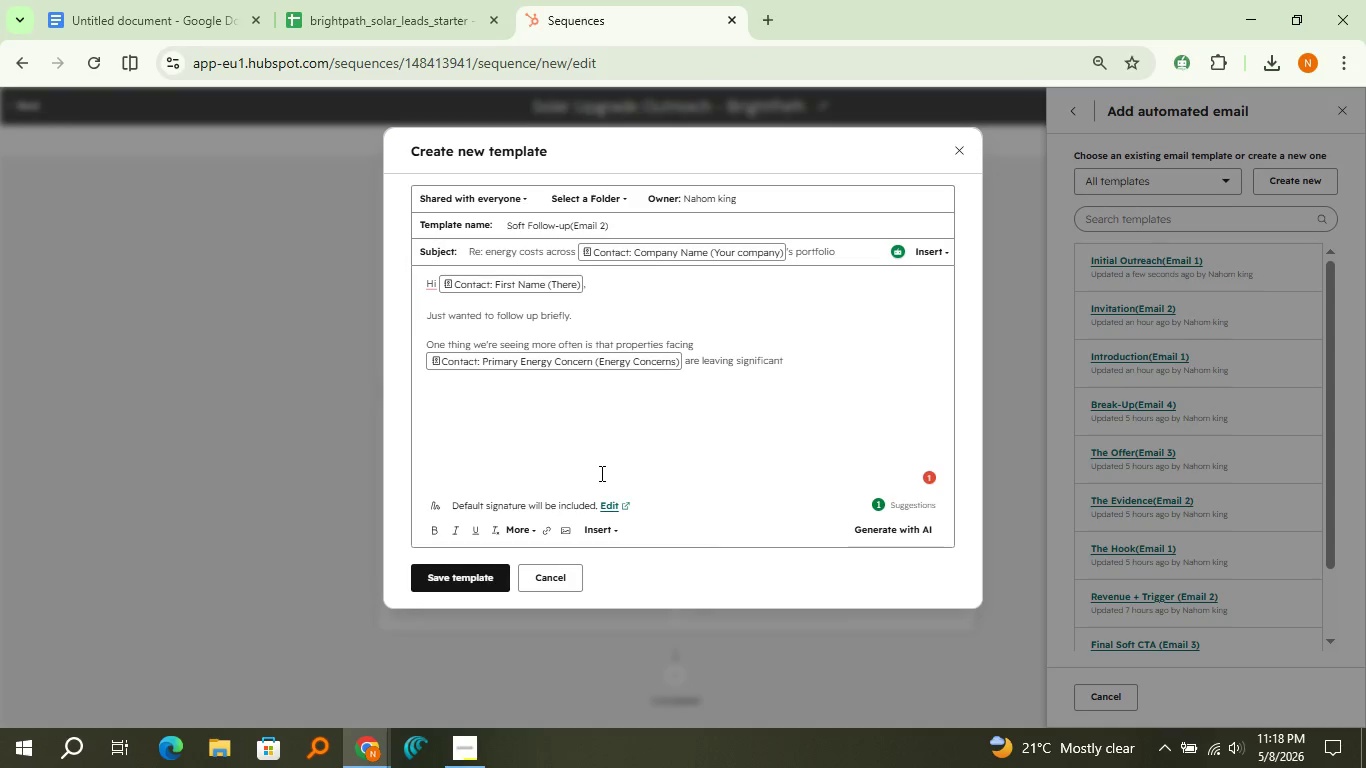 
type(incentives on the r)
key(Backspace)
type(table-especilaly)
key(Backspace)
key(Backspace)
type(lly when upgrades are timed correctly with federal and local program.)
 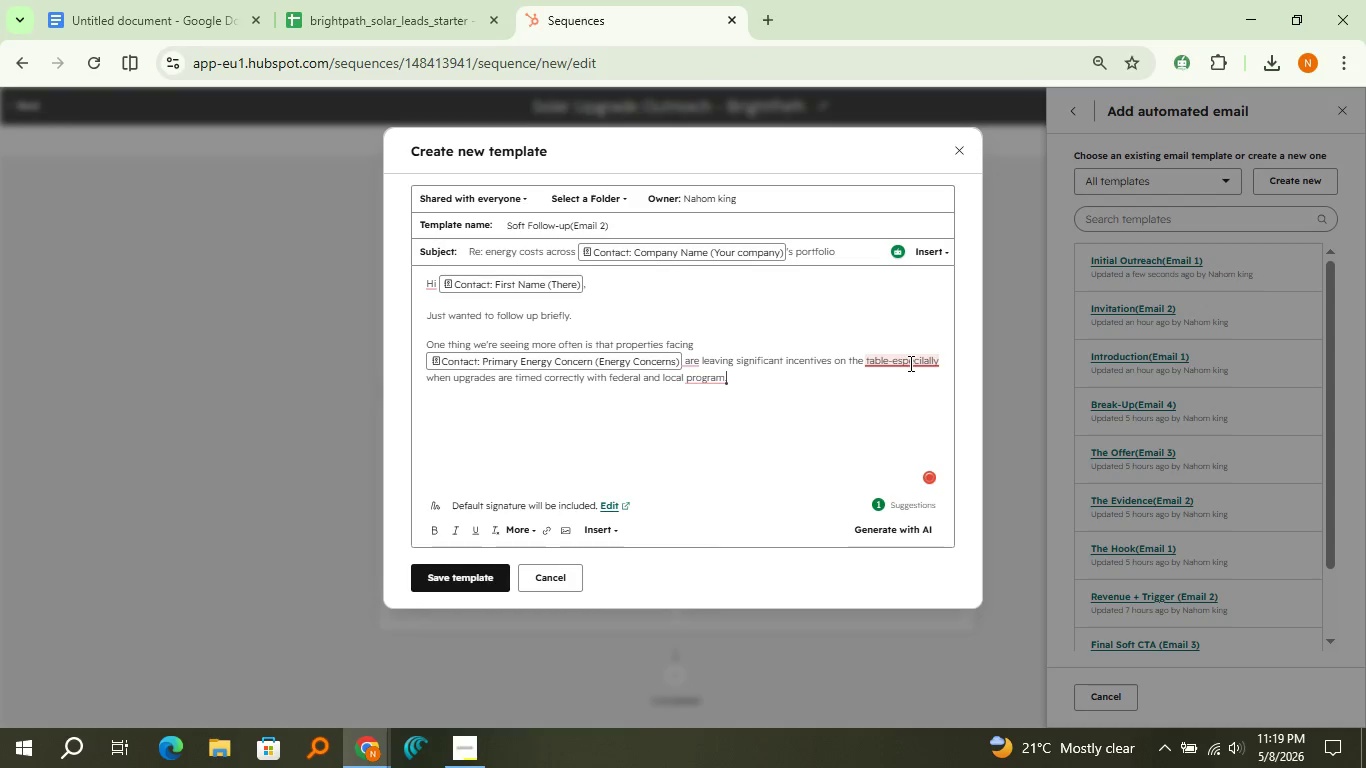 
left_click([905, 382])
 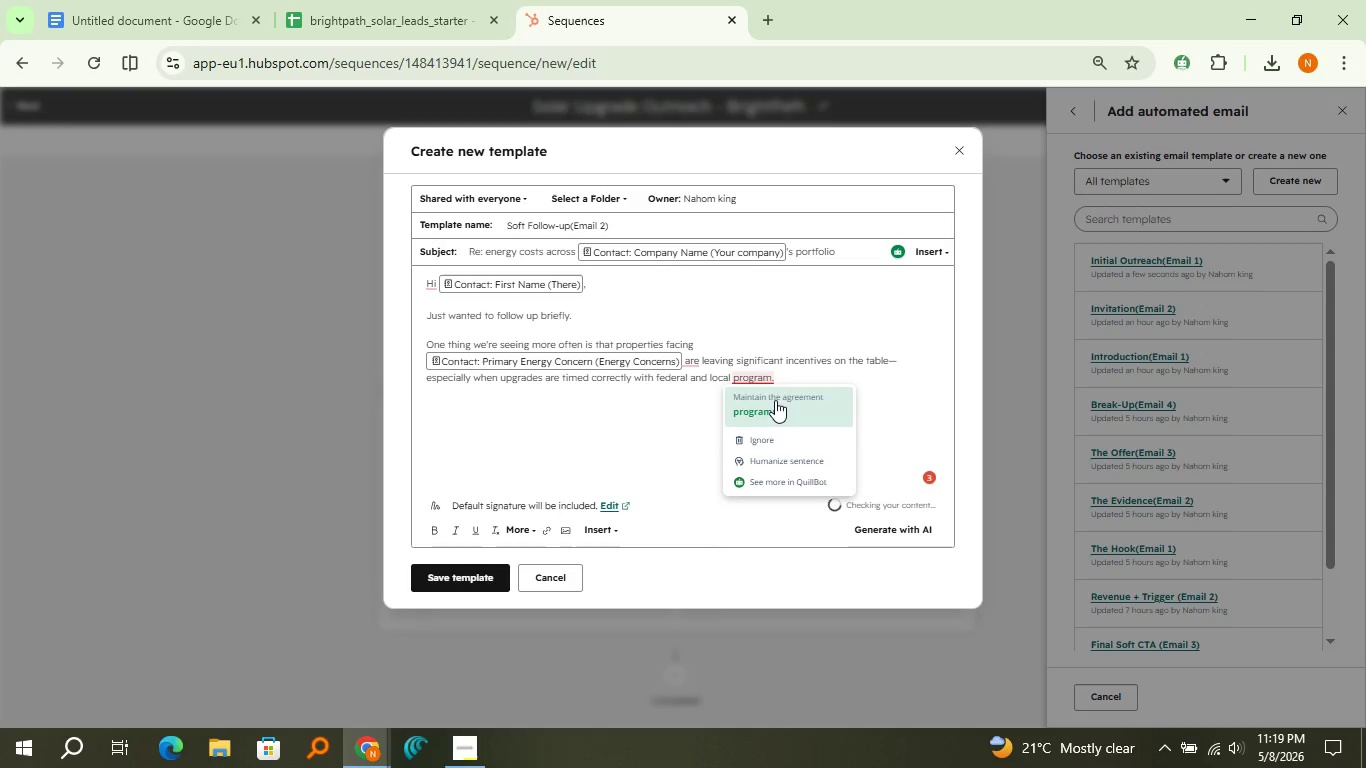 
left_click([775, 400])
 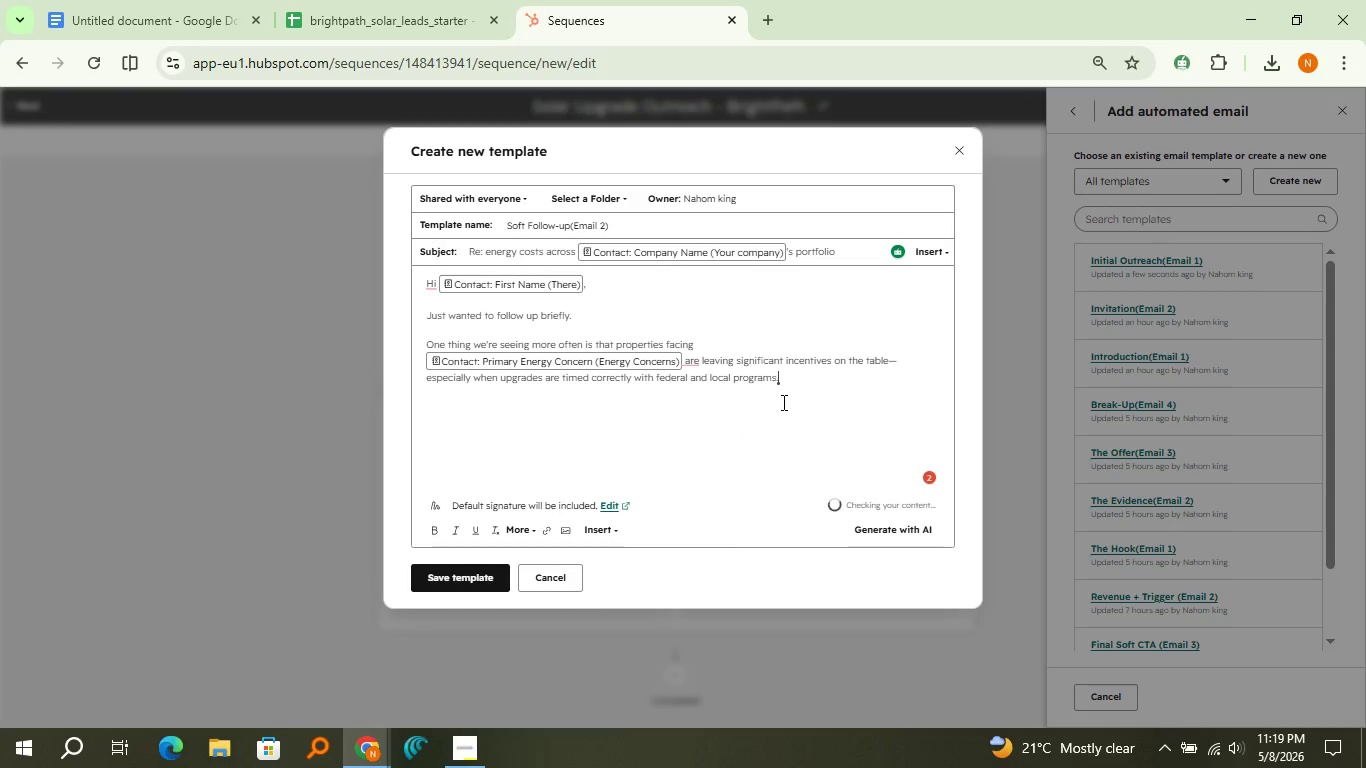 
key(Enter)
 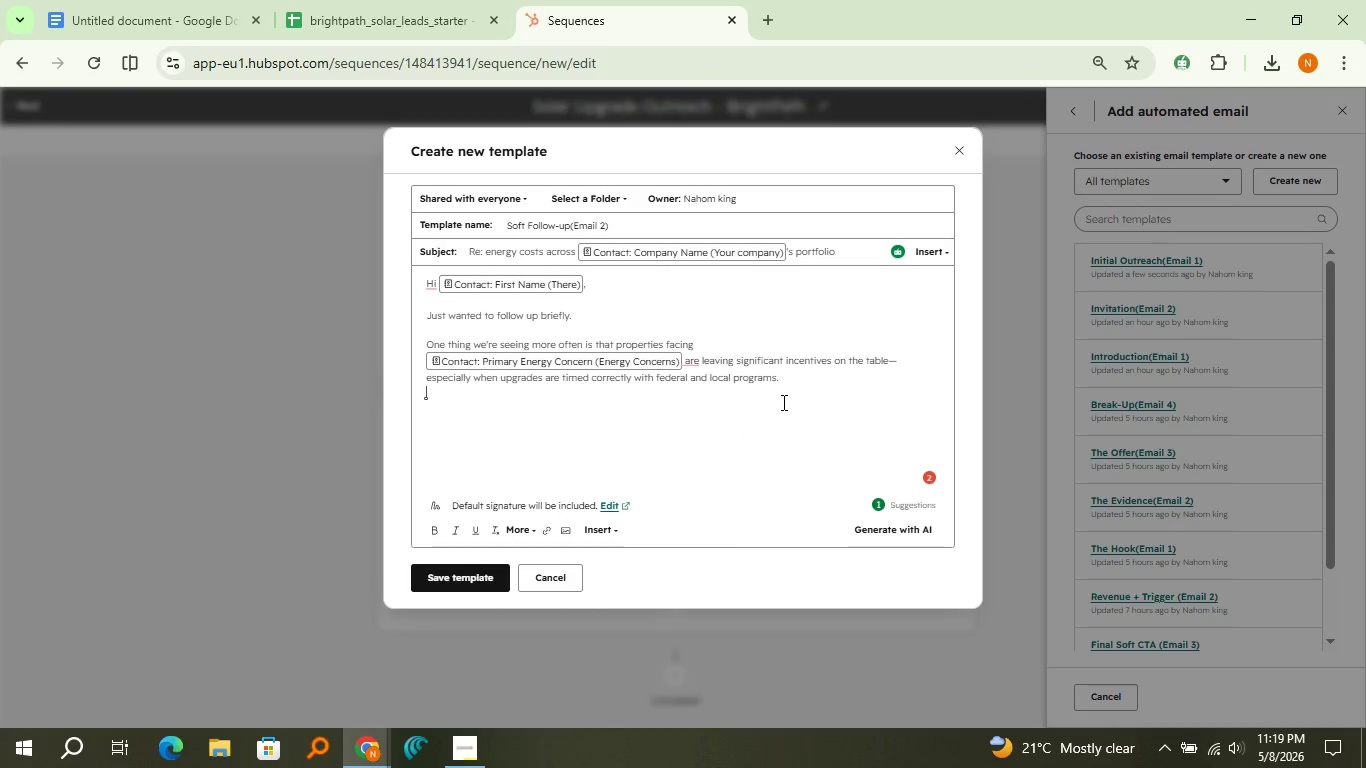 
key(Enter)
 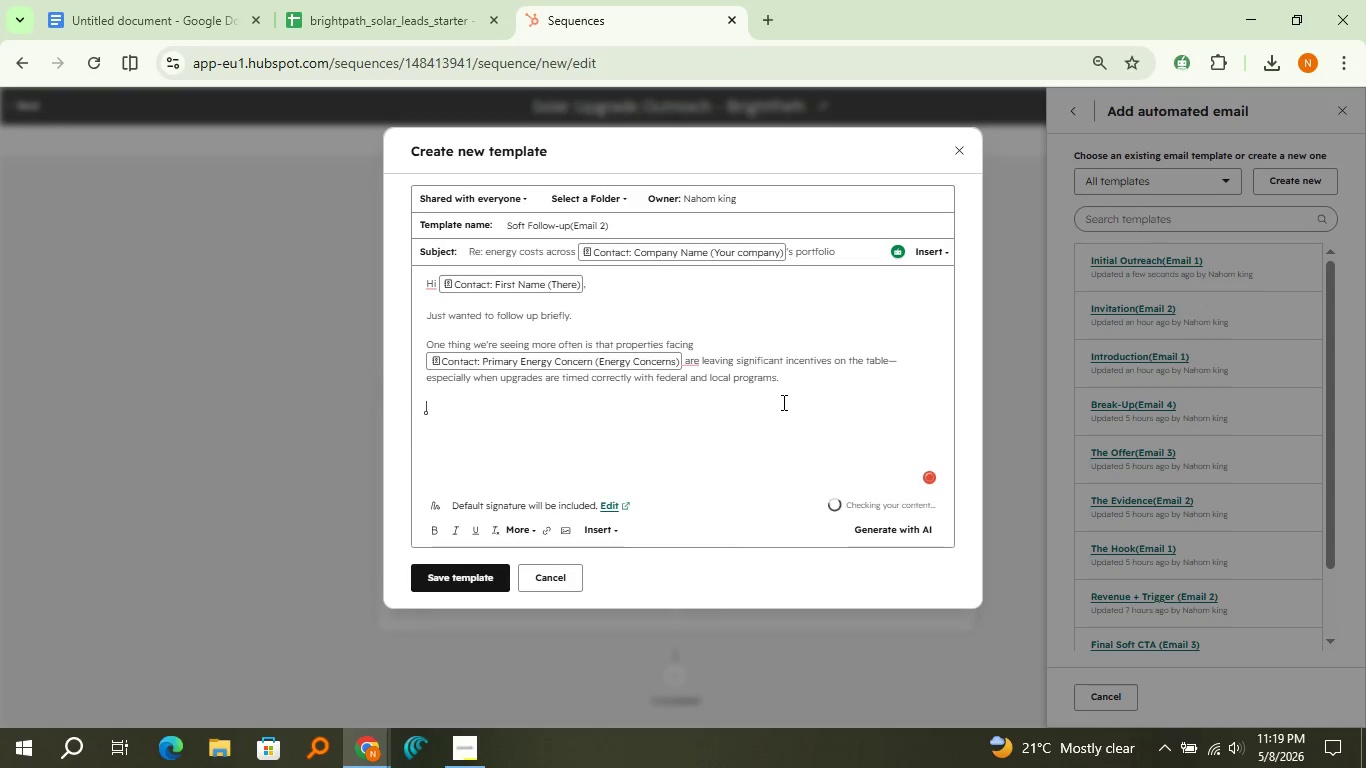 
type(In a few recent cases, property owners a)
key(Backspace)
type(were able to offset a large portion of installation costs while improving long-term ROI.)
 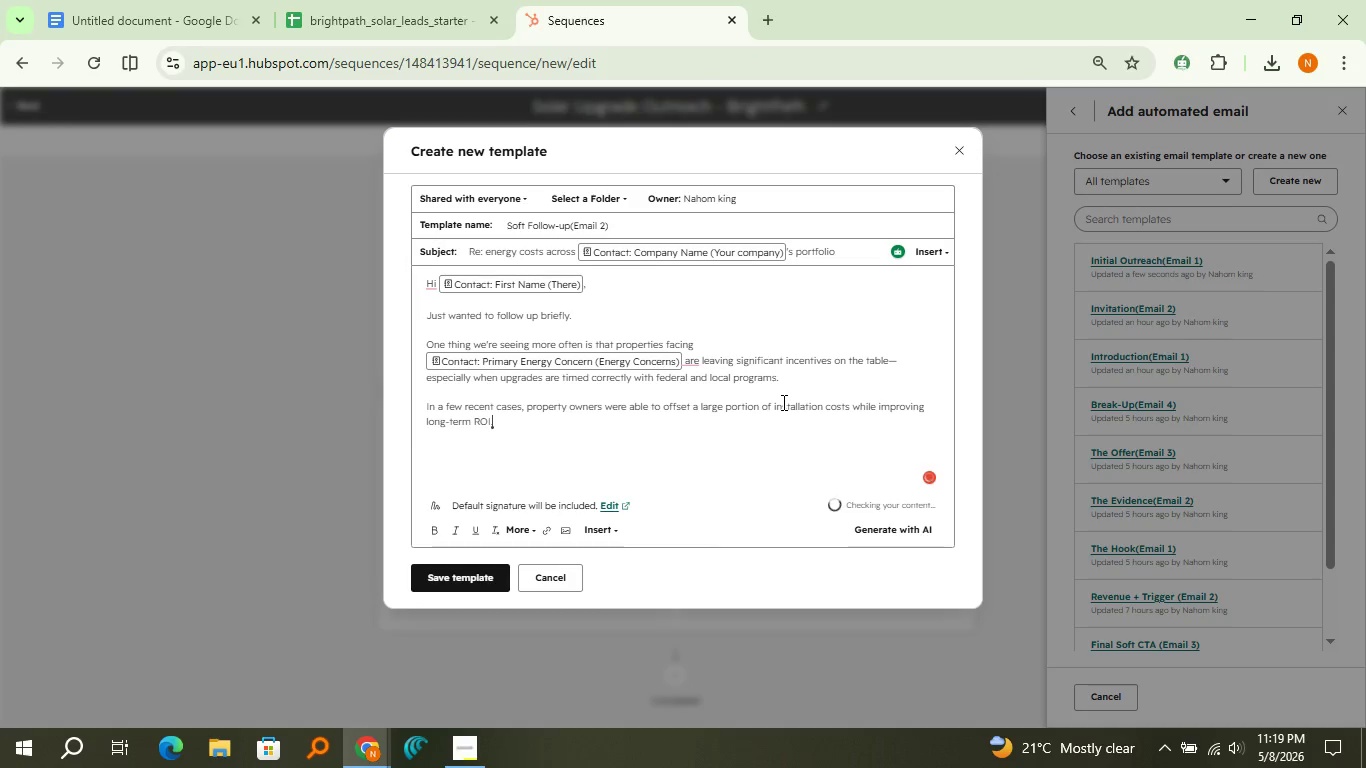 
key(Enter)
 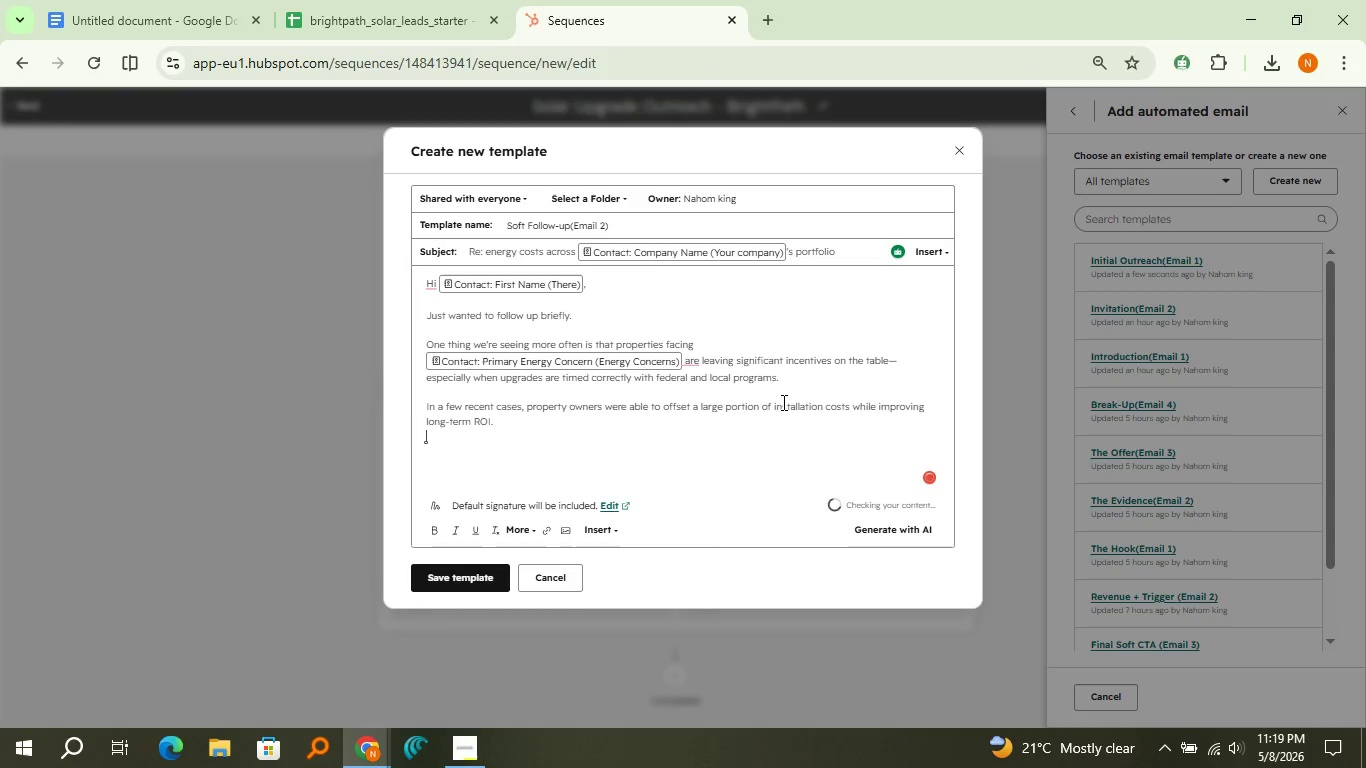 
key(Enter)
 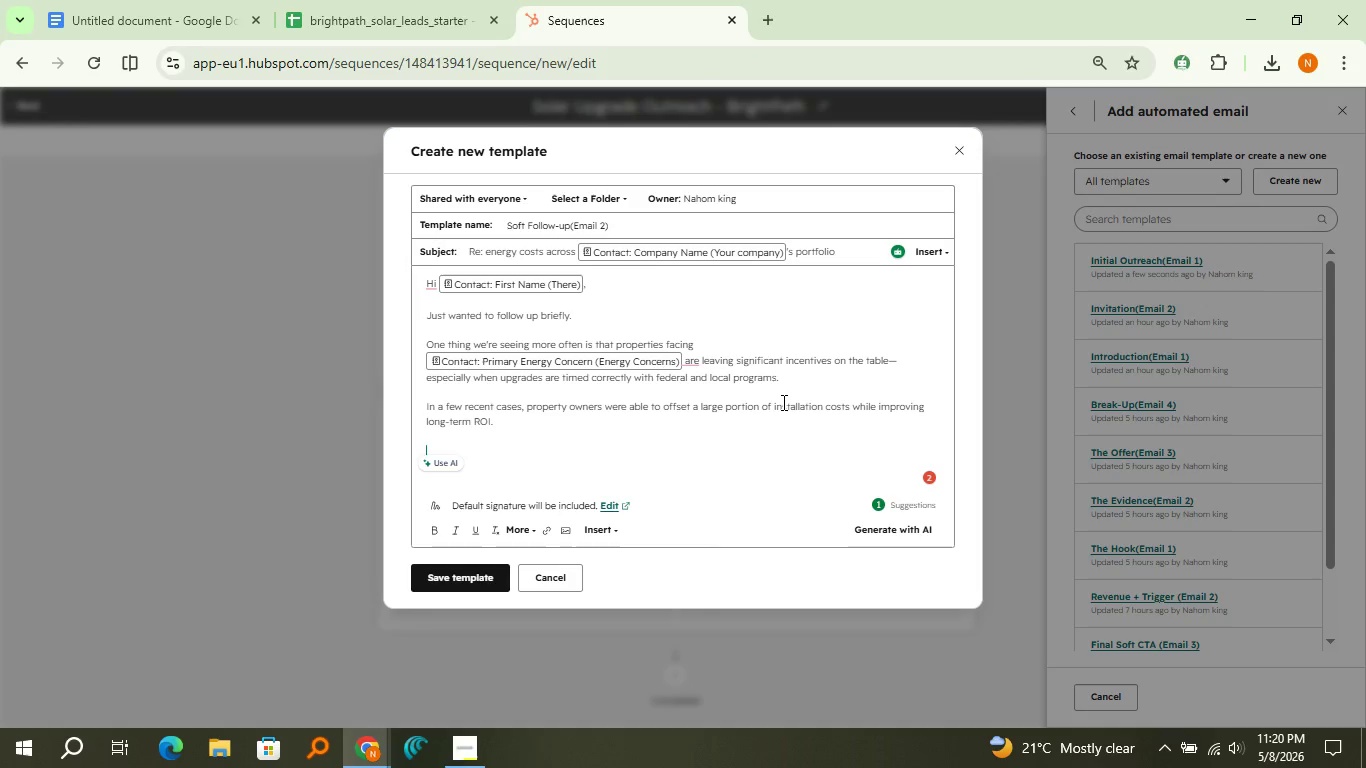 
wait(5.48)
 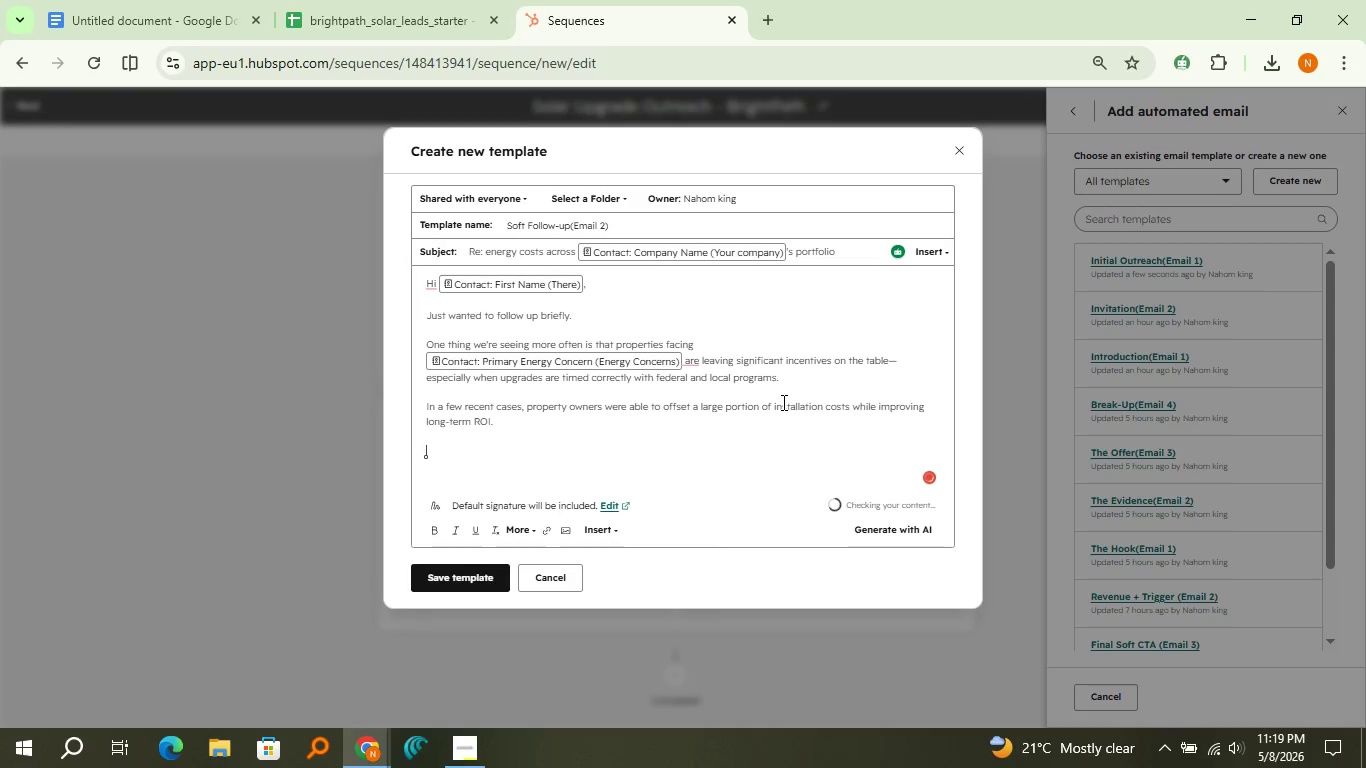 
type(If helpful, we can outline what might look )
 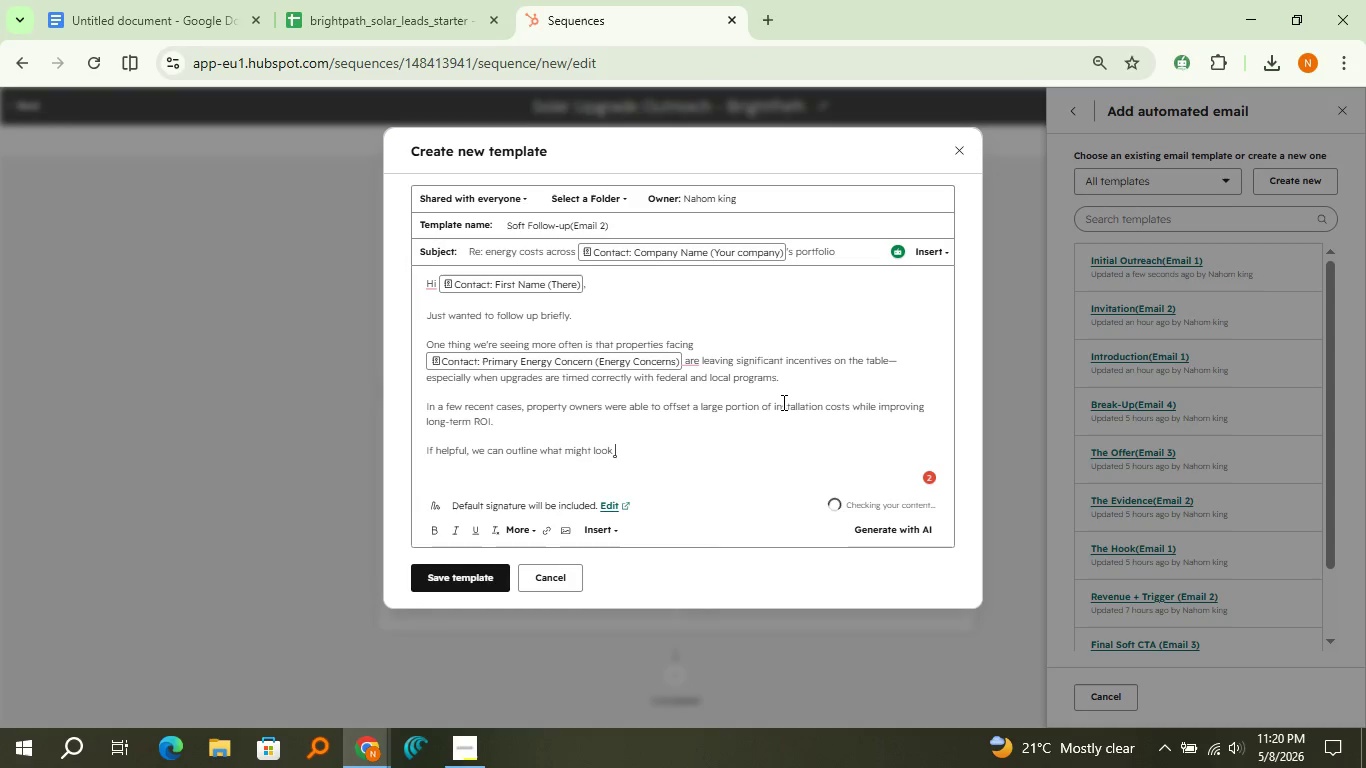 
hold_key(key=ArrowLeft, duration=0.59)
 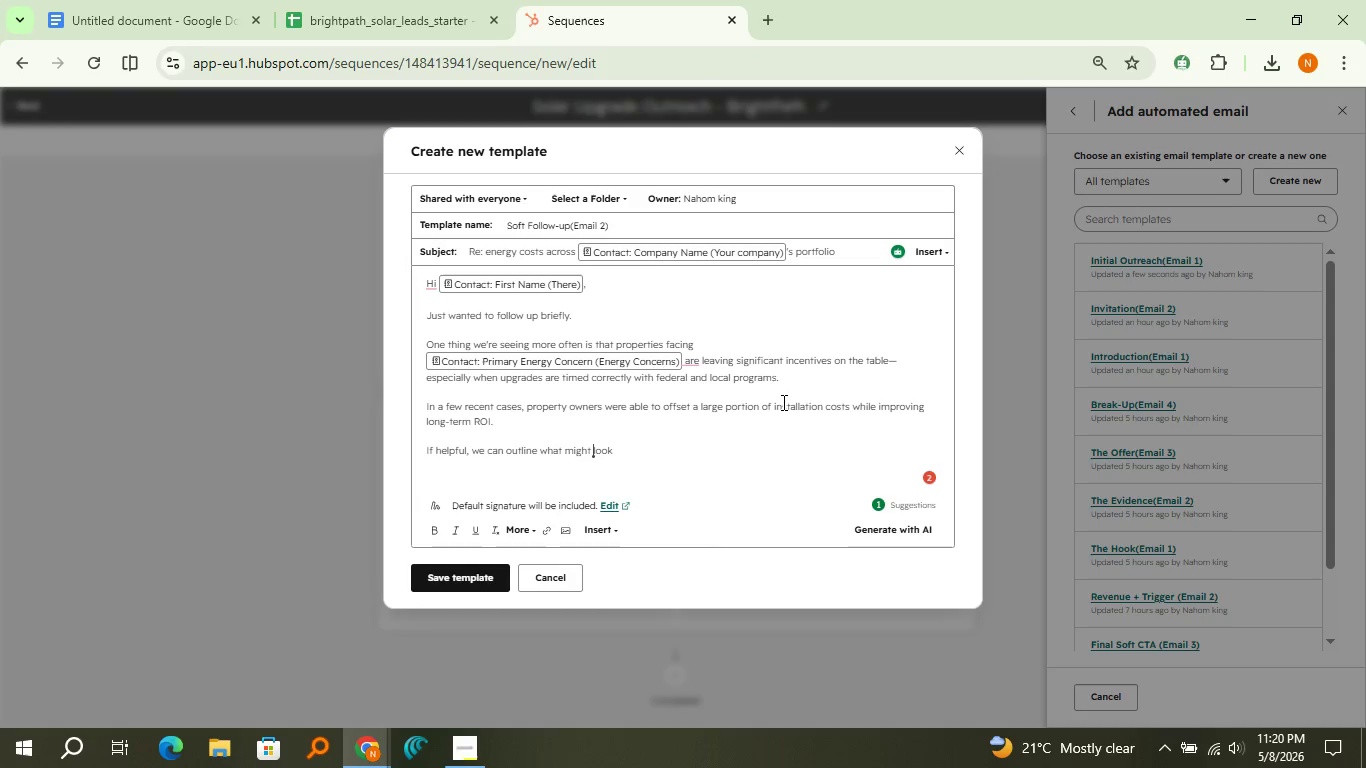 
key(ArrowLeft)
 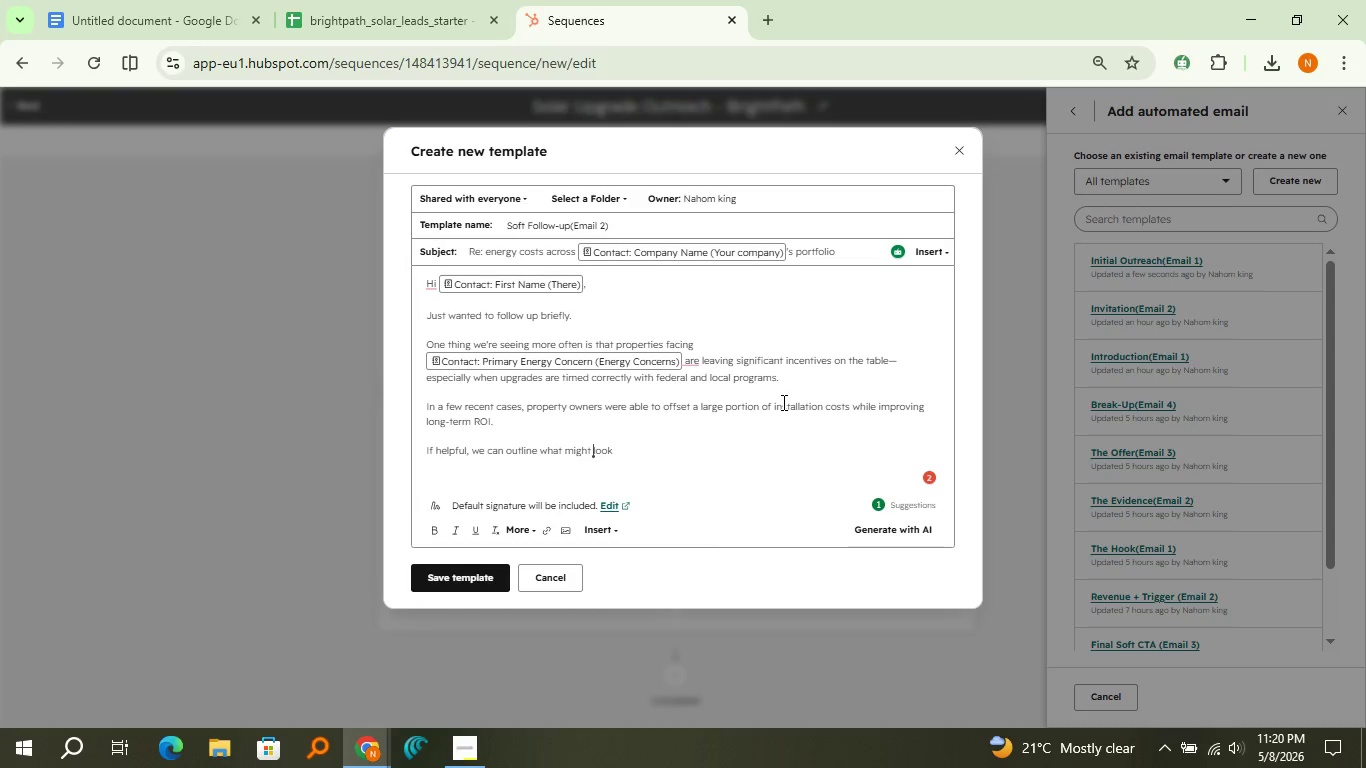 
key(ArrowLeft)
 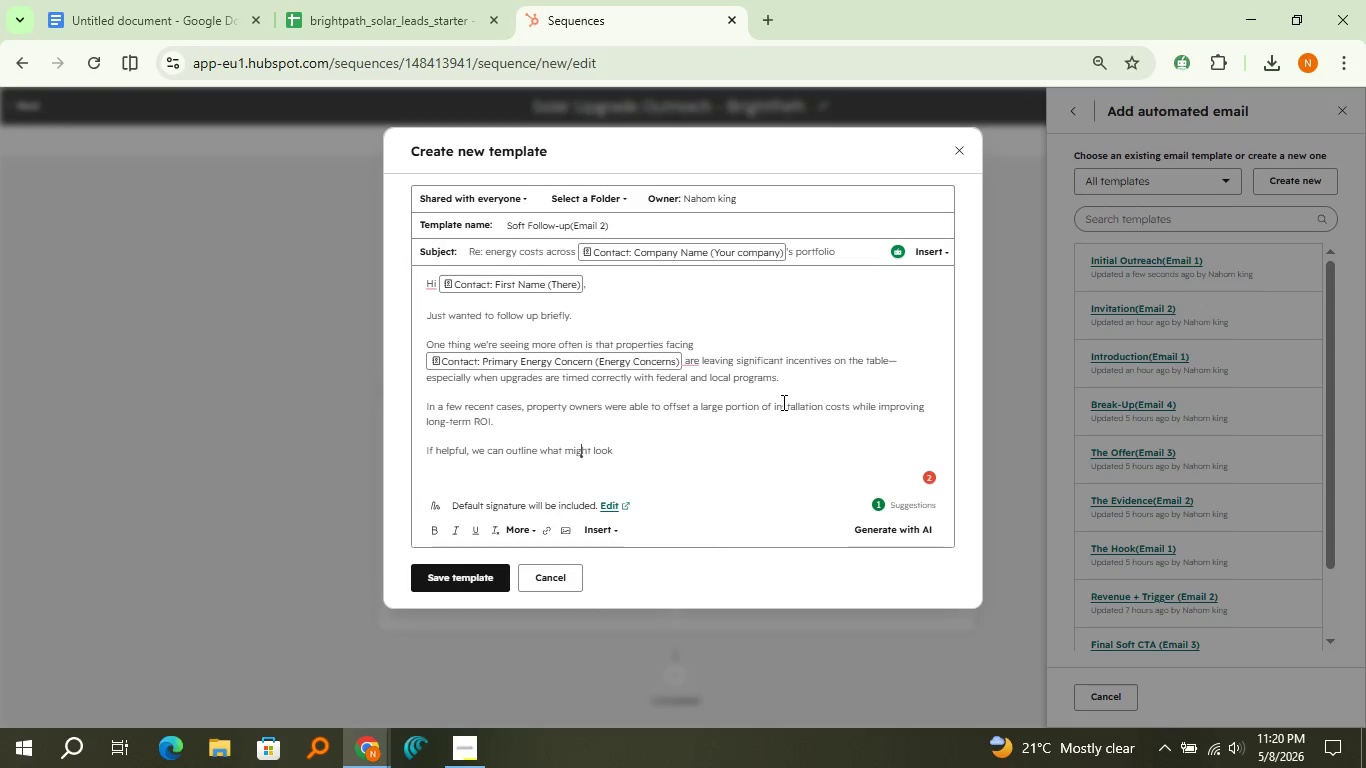 
key(ArrowLeft)
 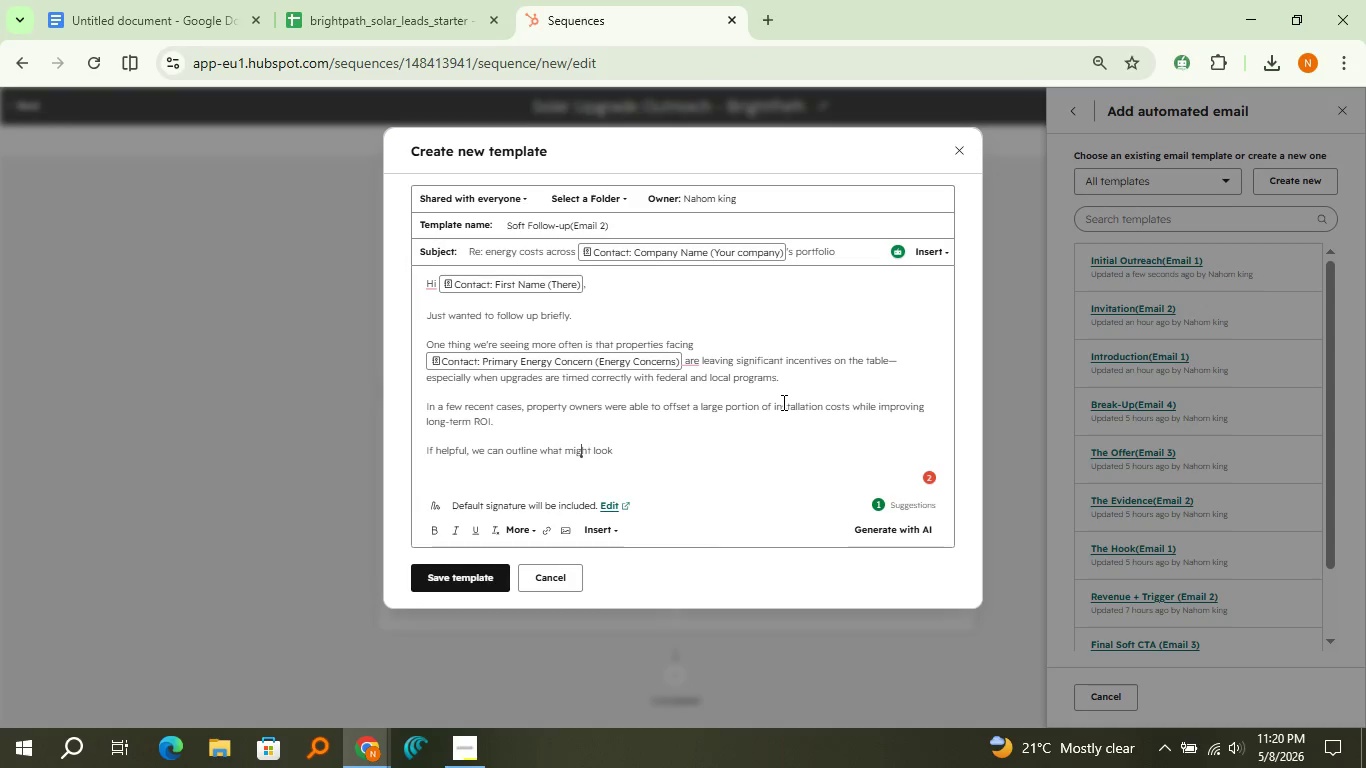 
key(ArrowLeft)
 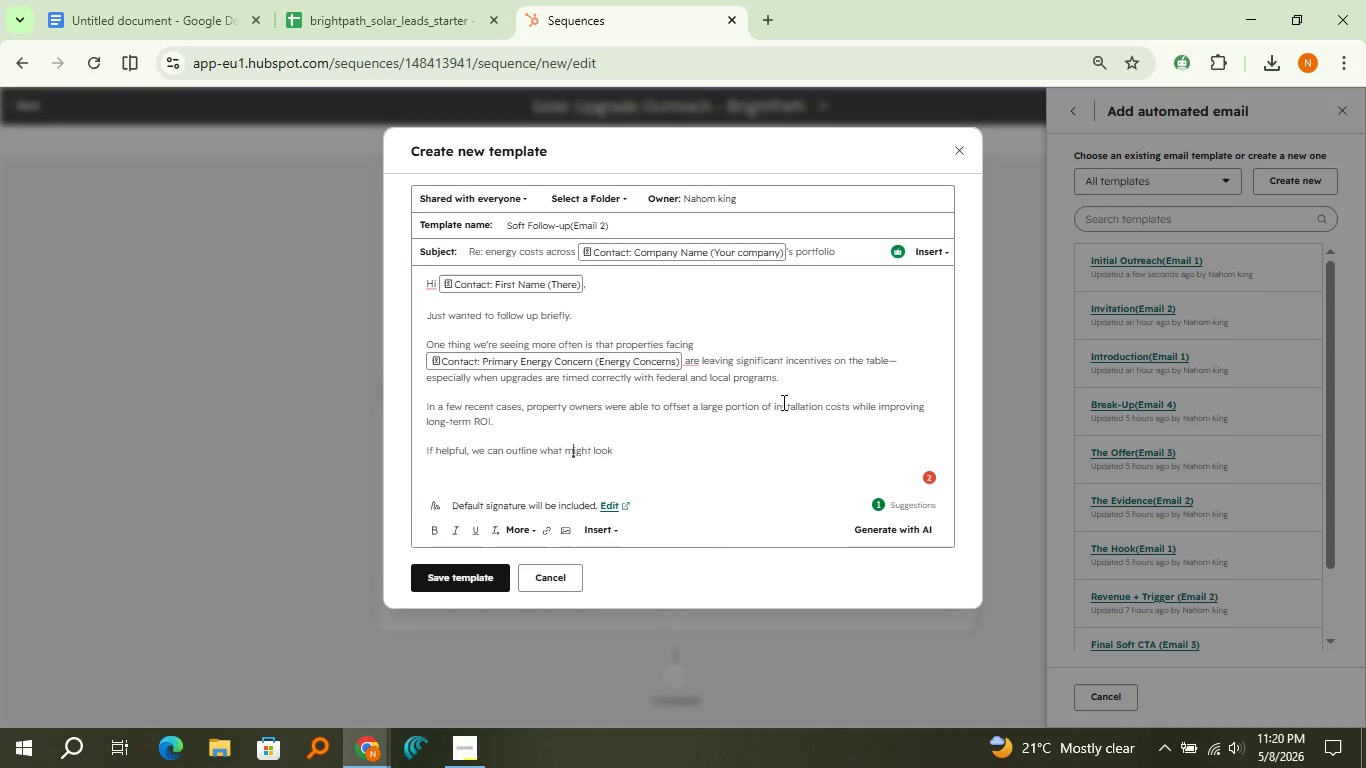 
key(ArrowLeft)
 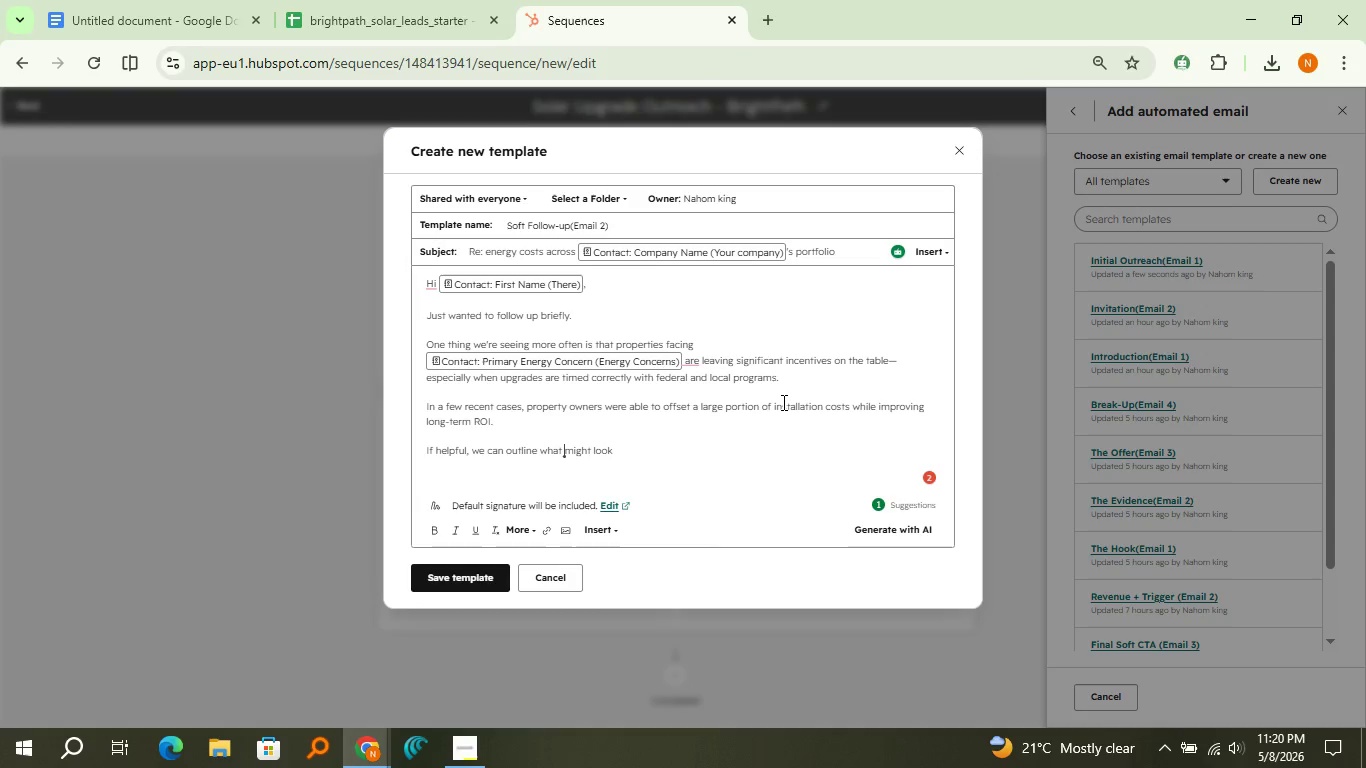 
key(ArrowLeft)
 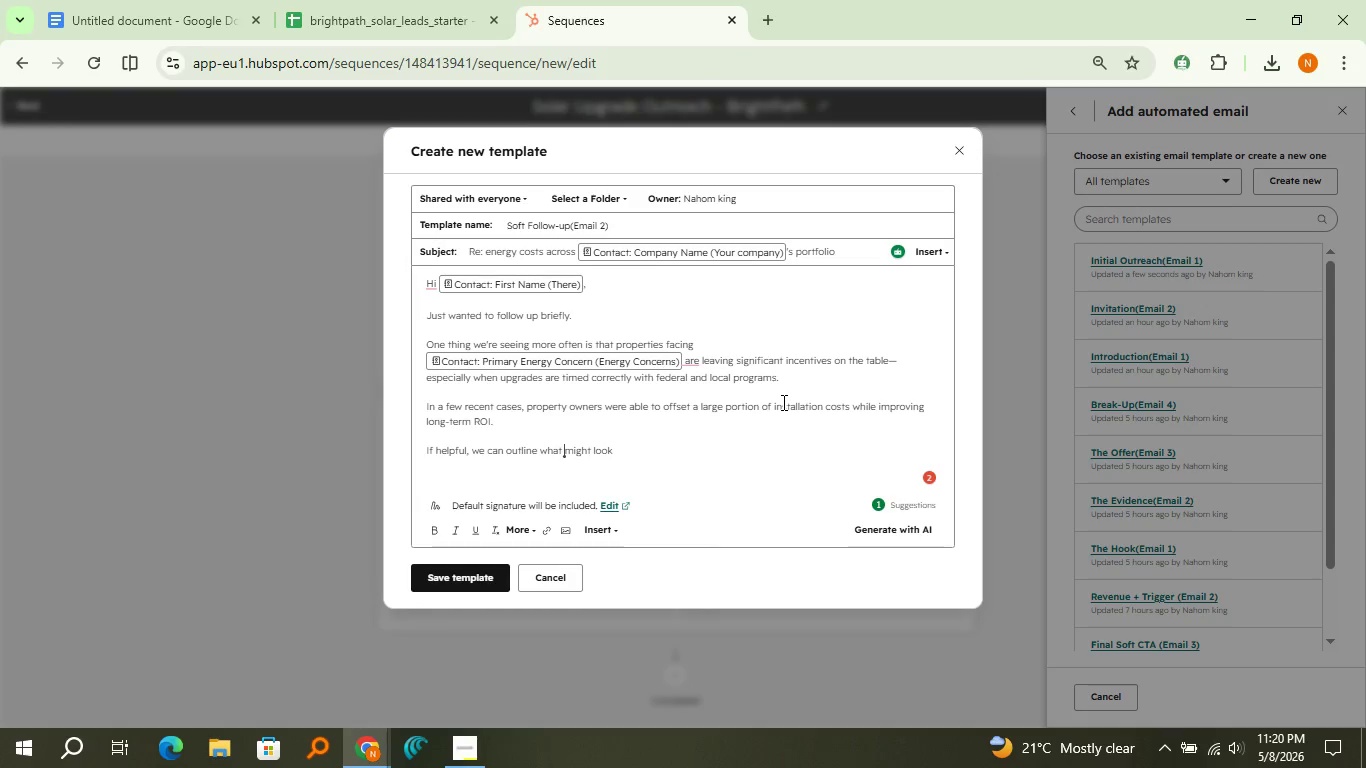 
type(that )
 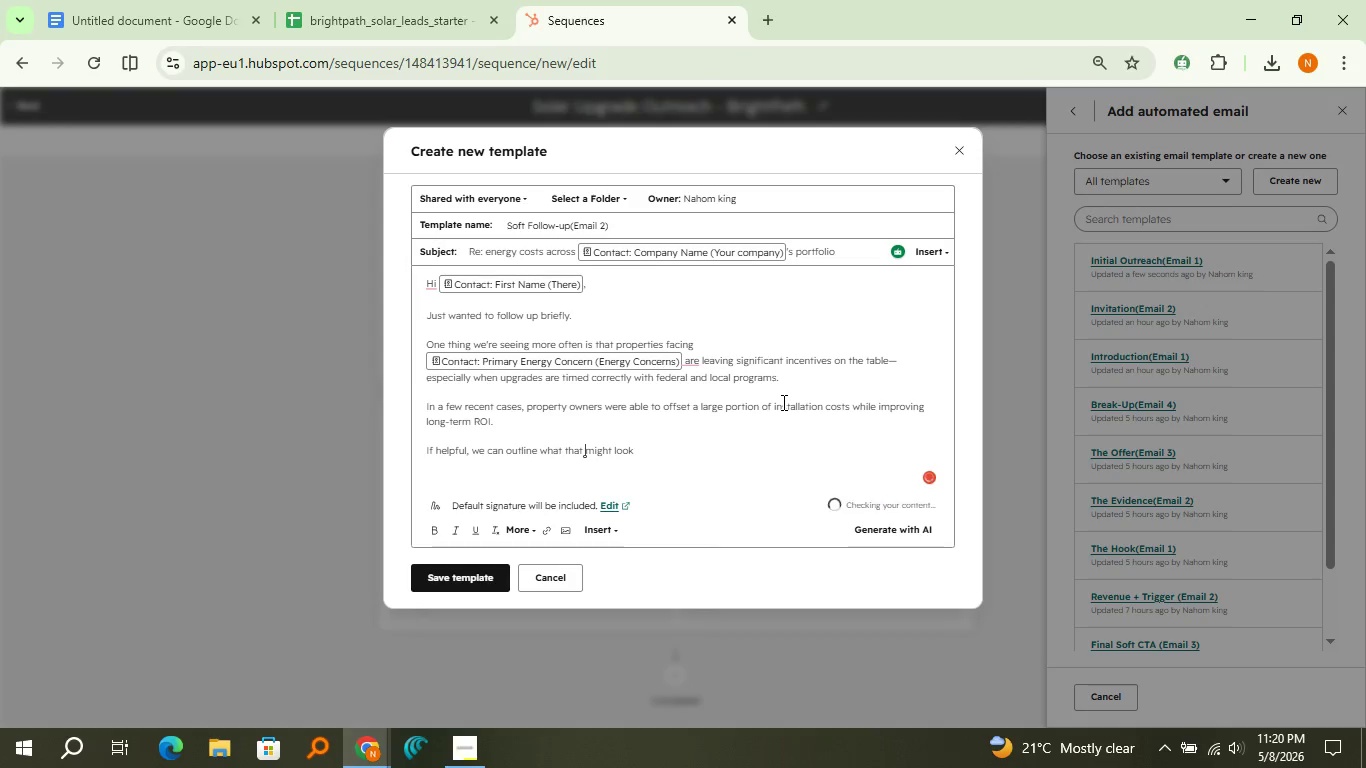 
key(ArrowDown)
 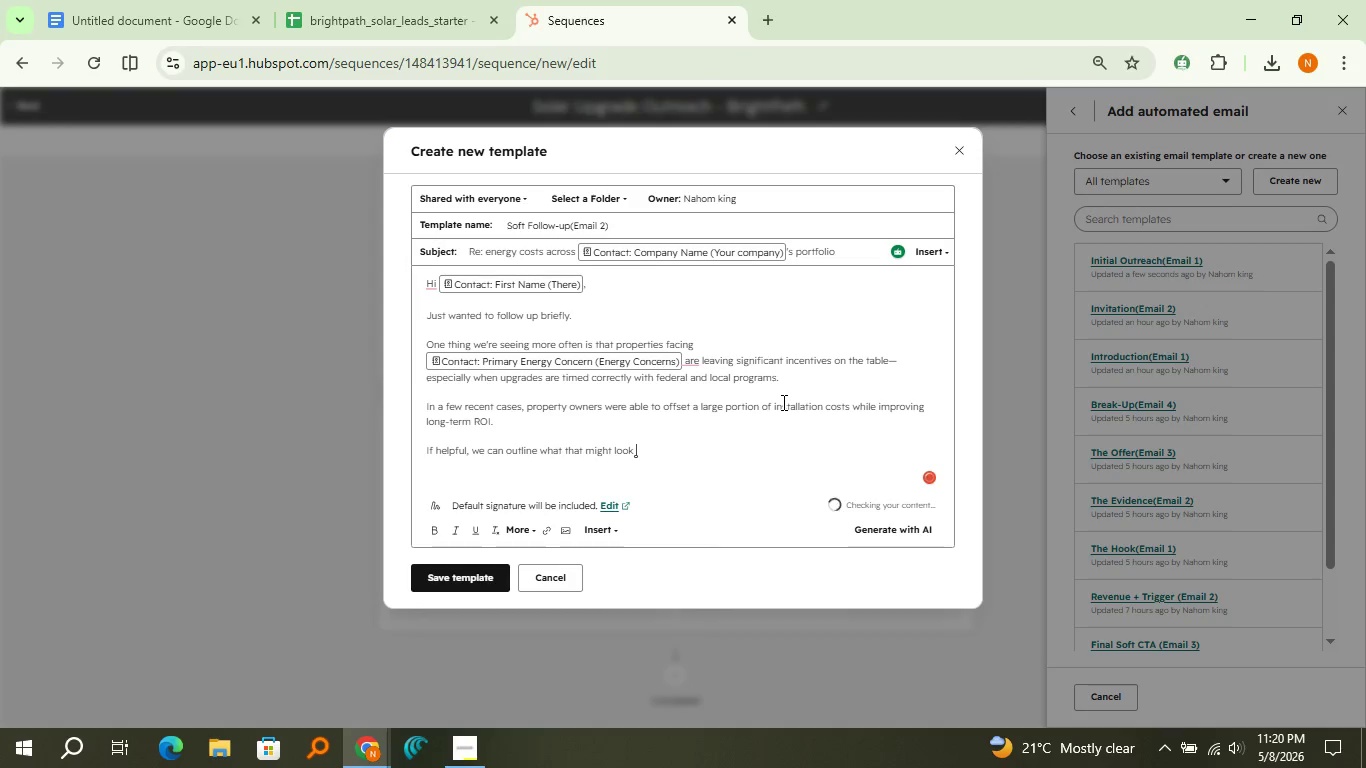 
key(ArrowRight)
 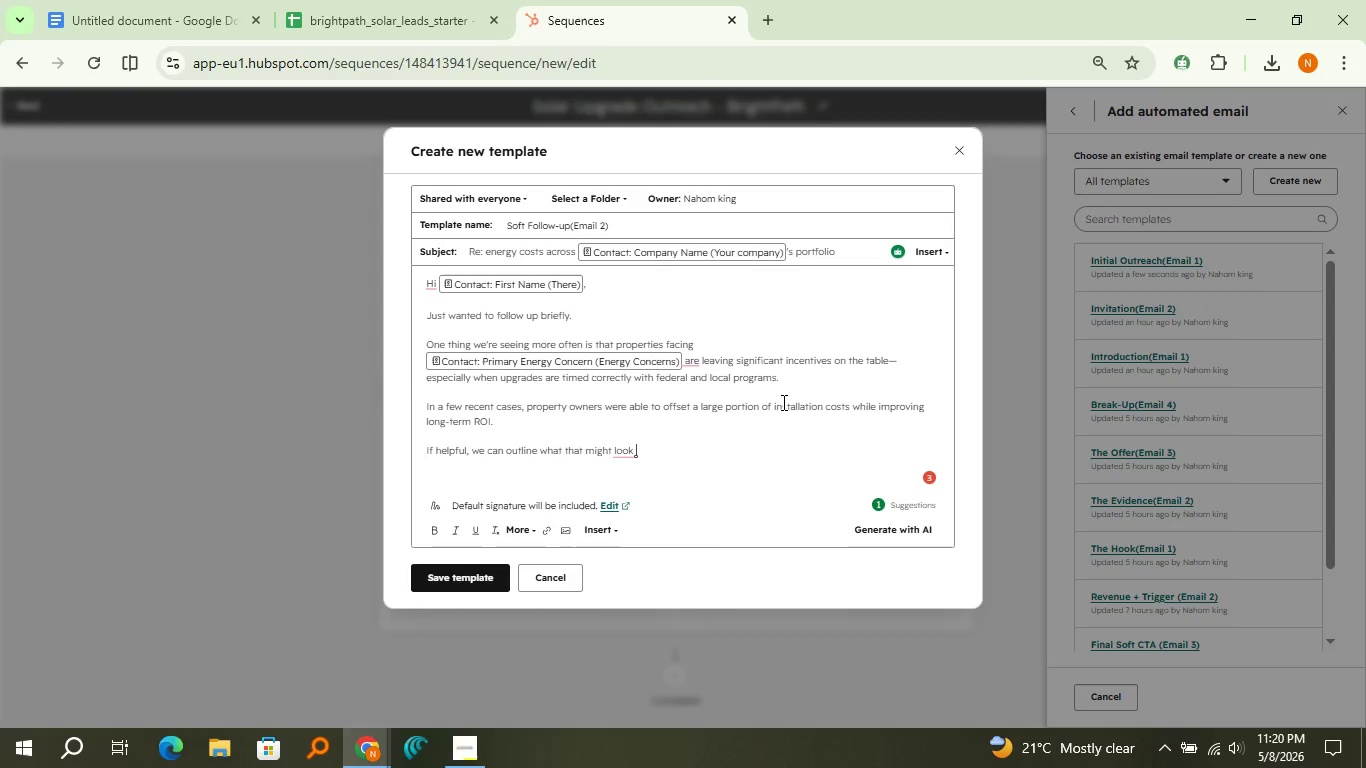 
type(like specifically for )
 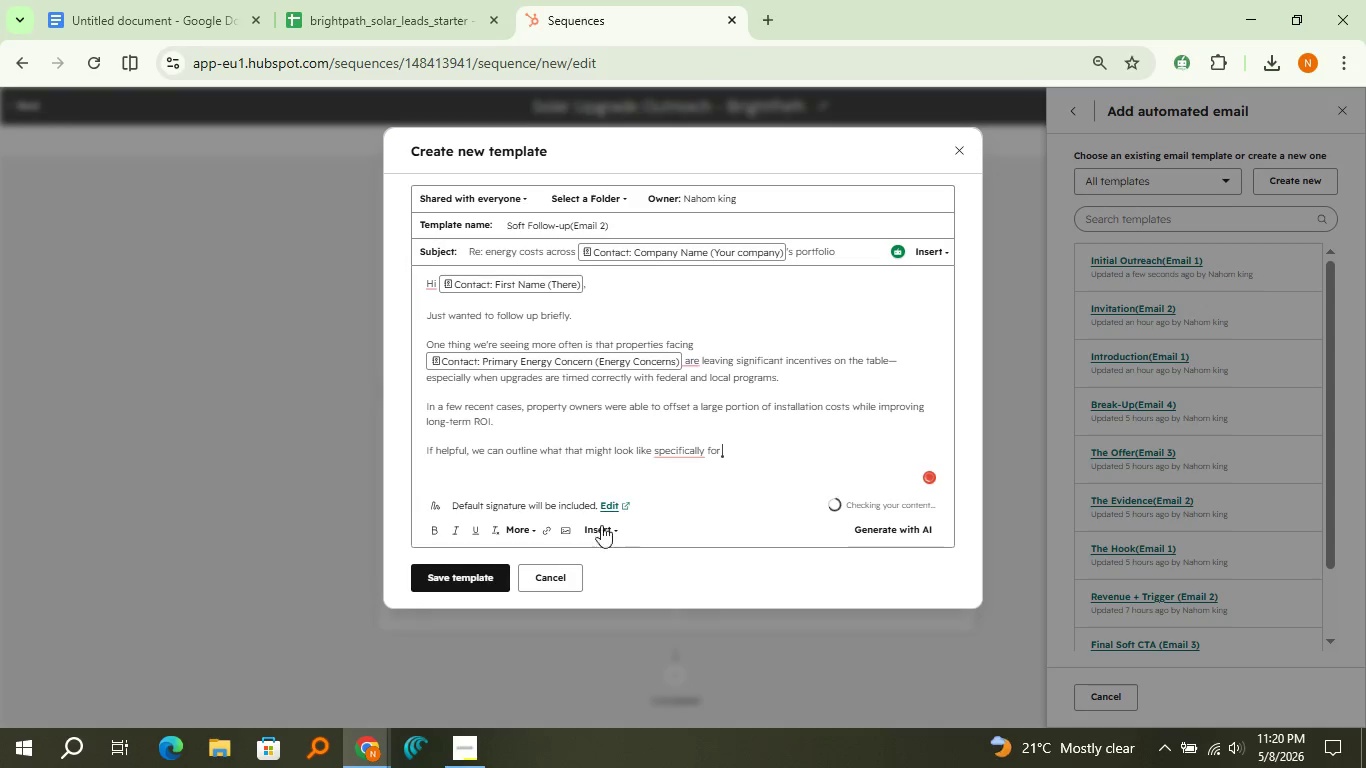 
left_click([602, 534])
 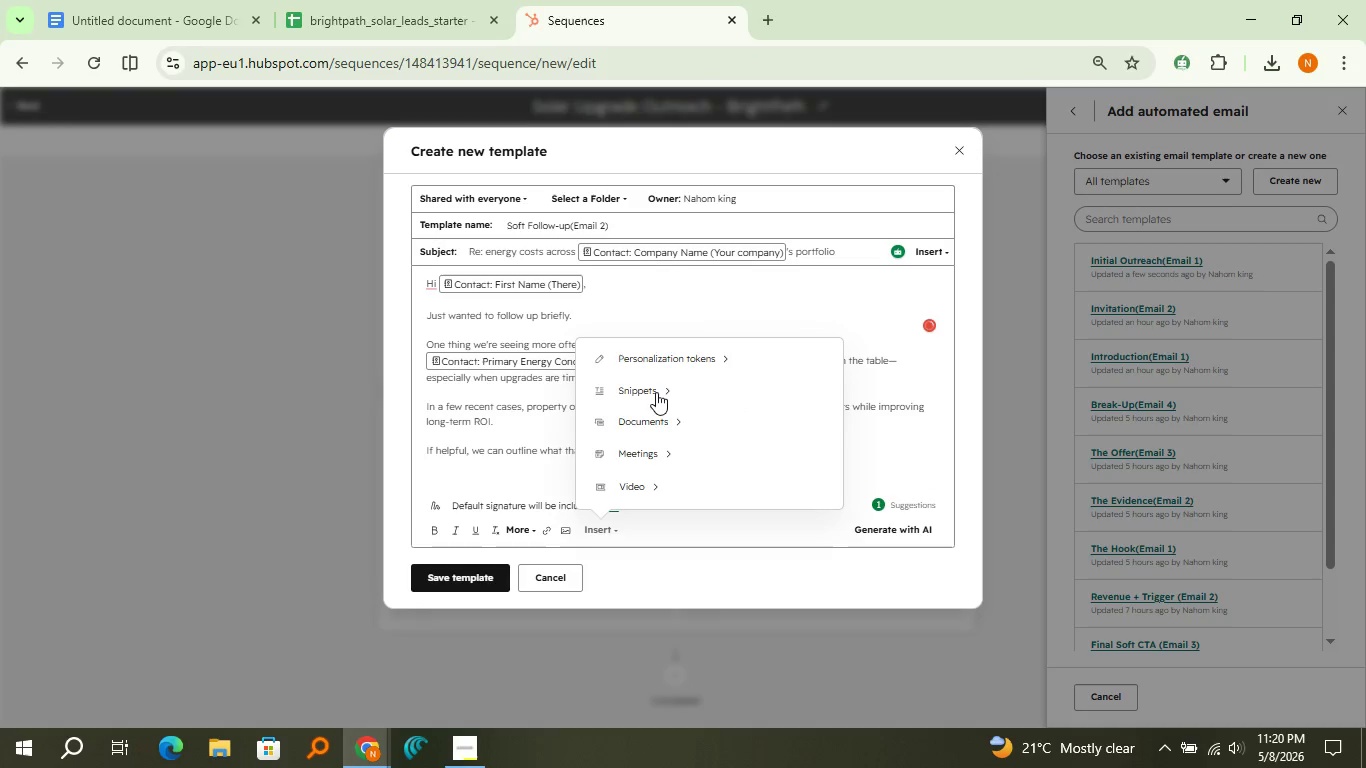 
left_click([663, 352])
 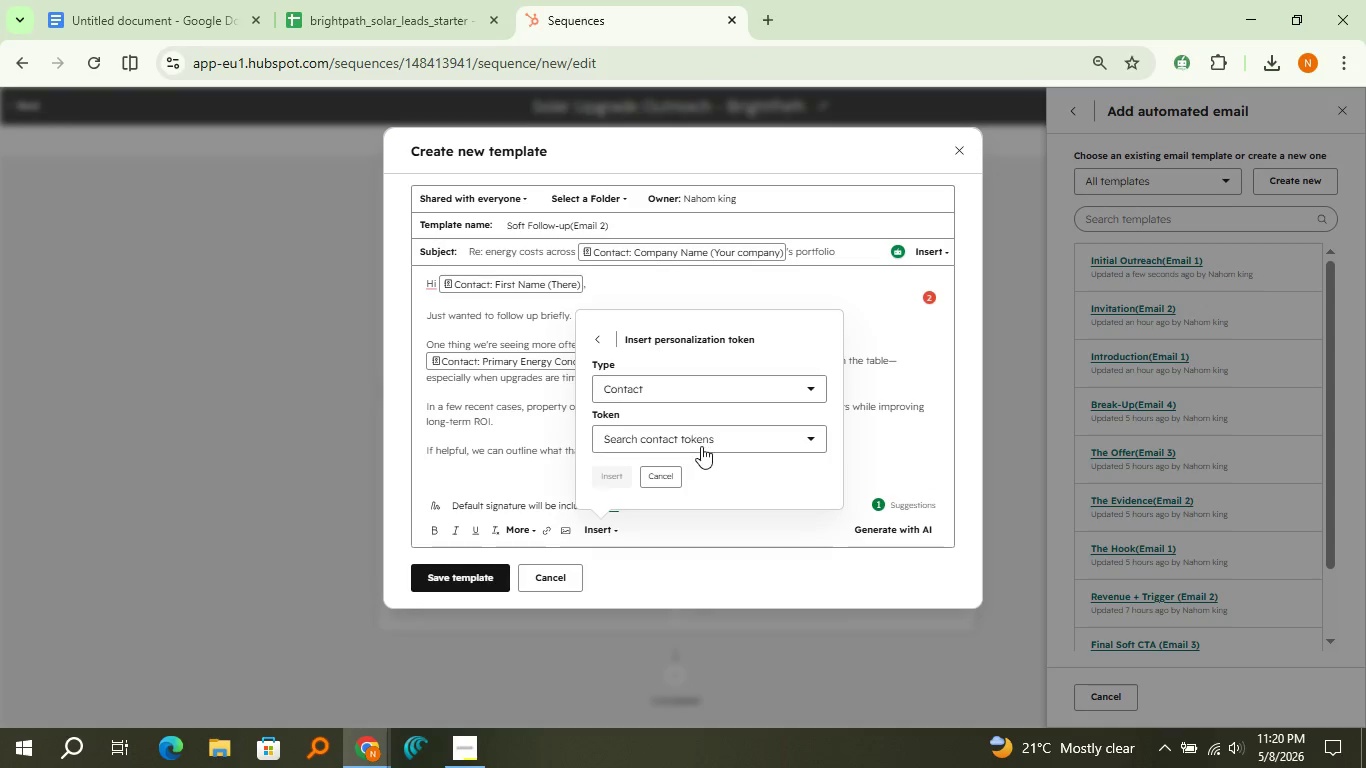 
left_click([701, 446])
 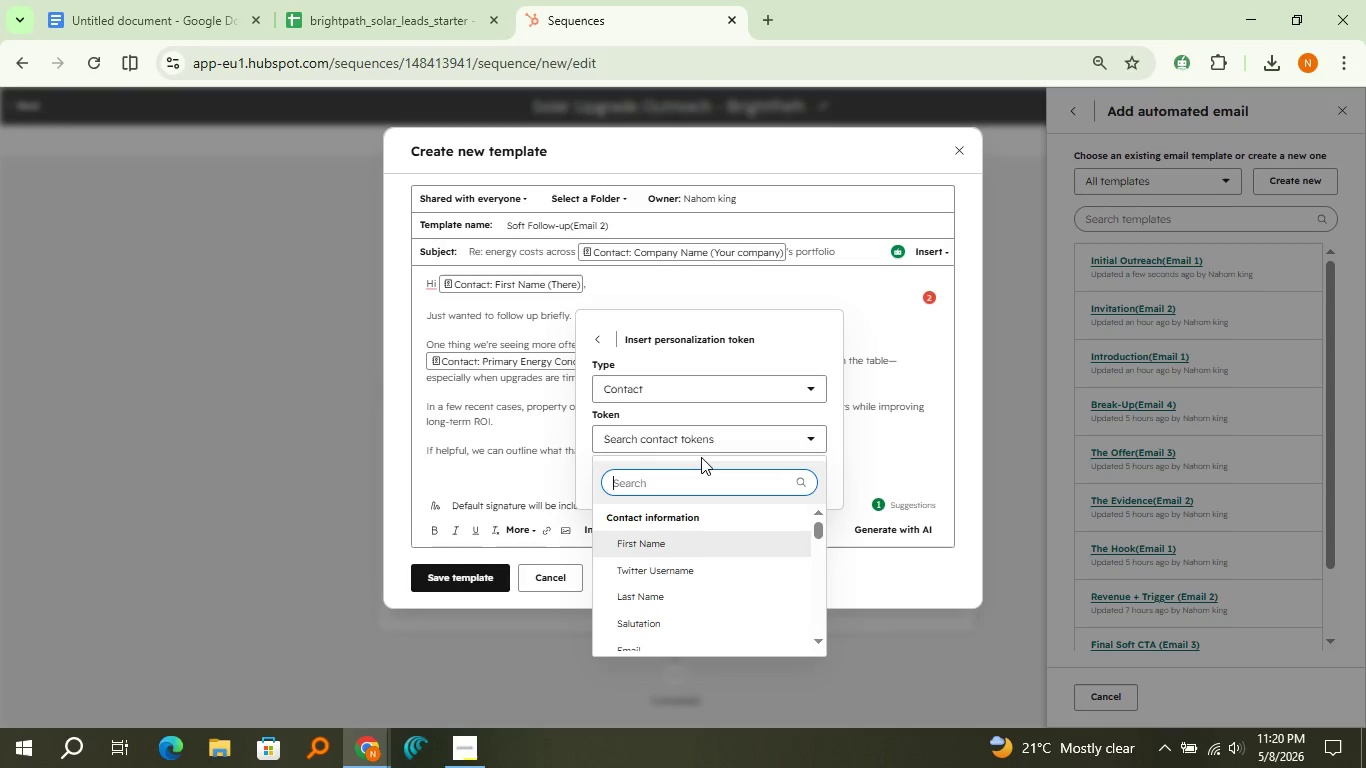 
type(com)
 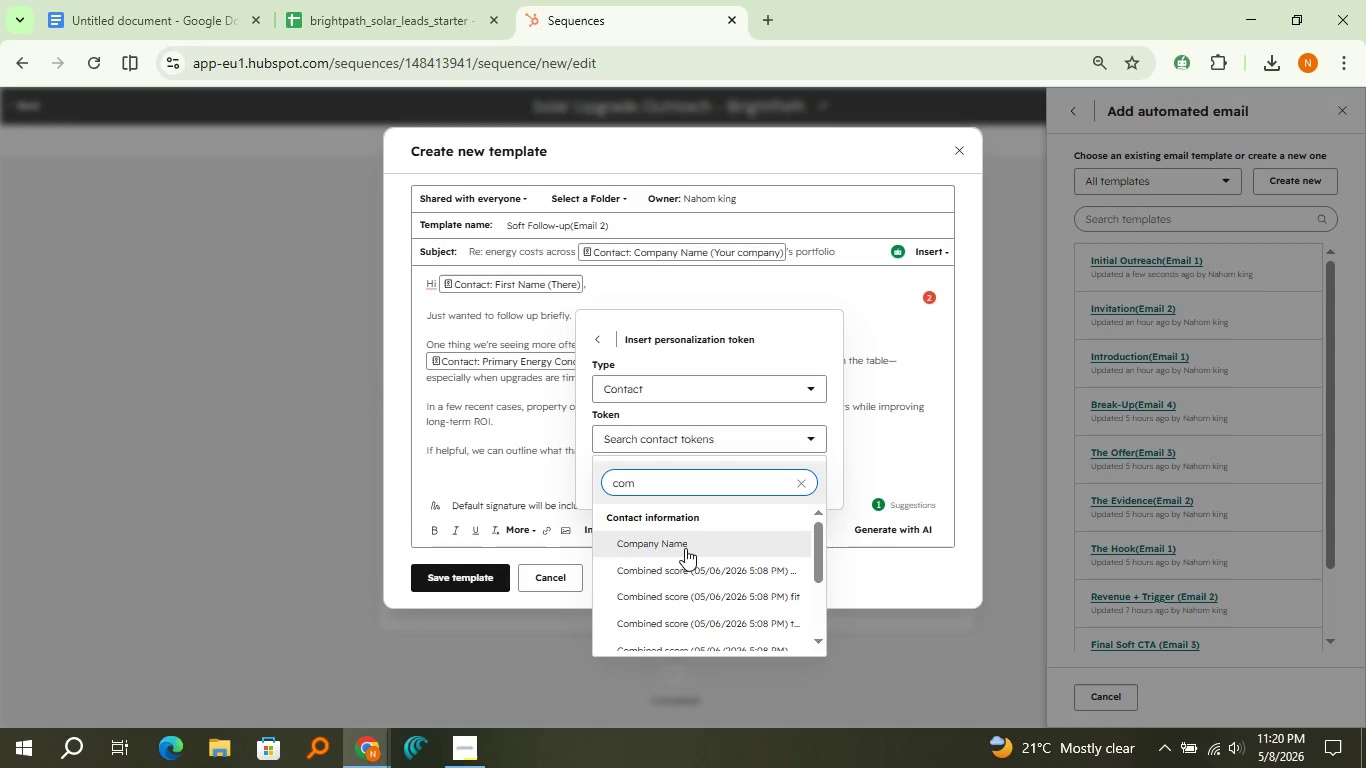 
left_click([685, 548])
 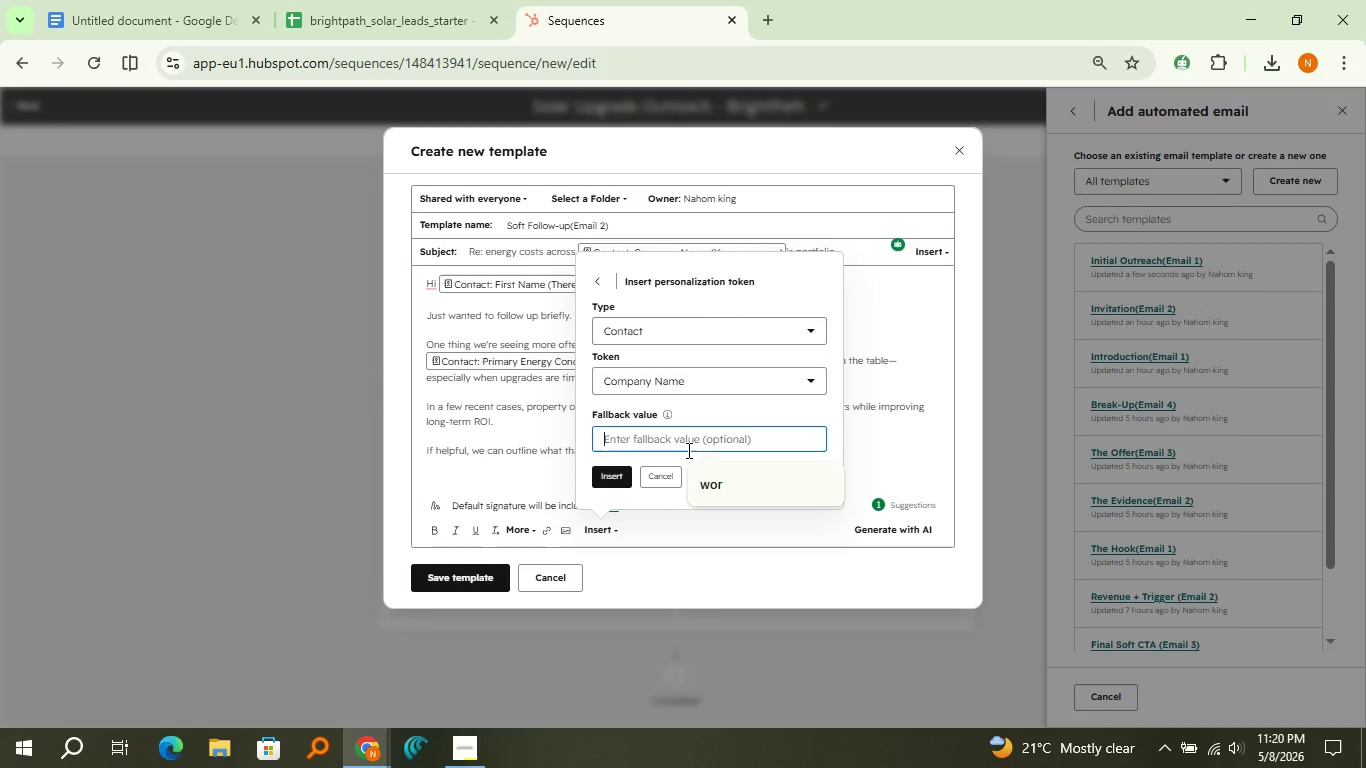 
type(Your Company)
 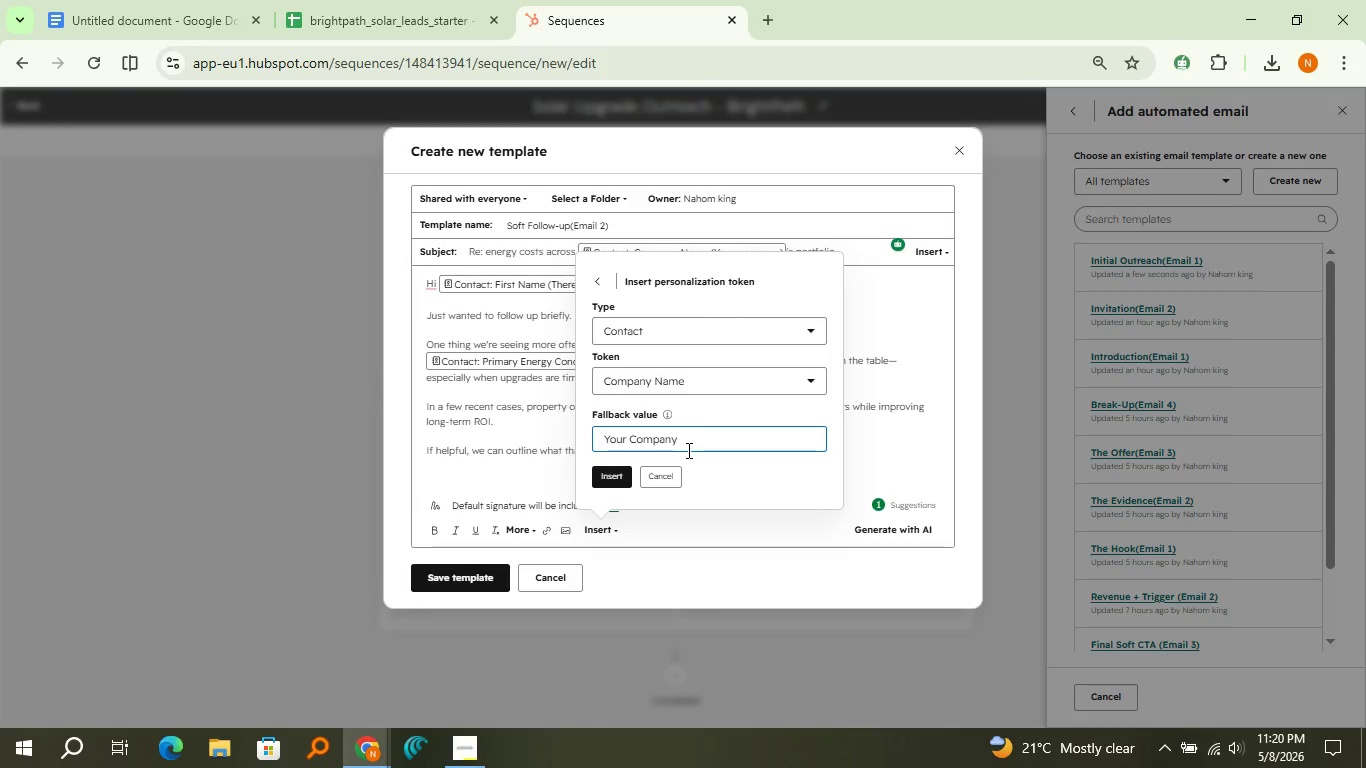 
left_click([611, 470])
 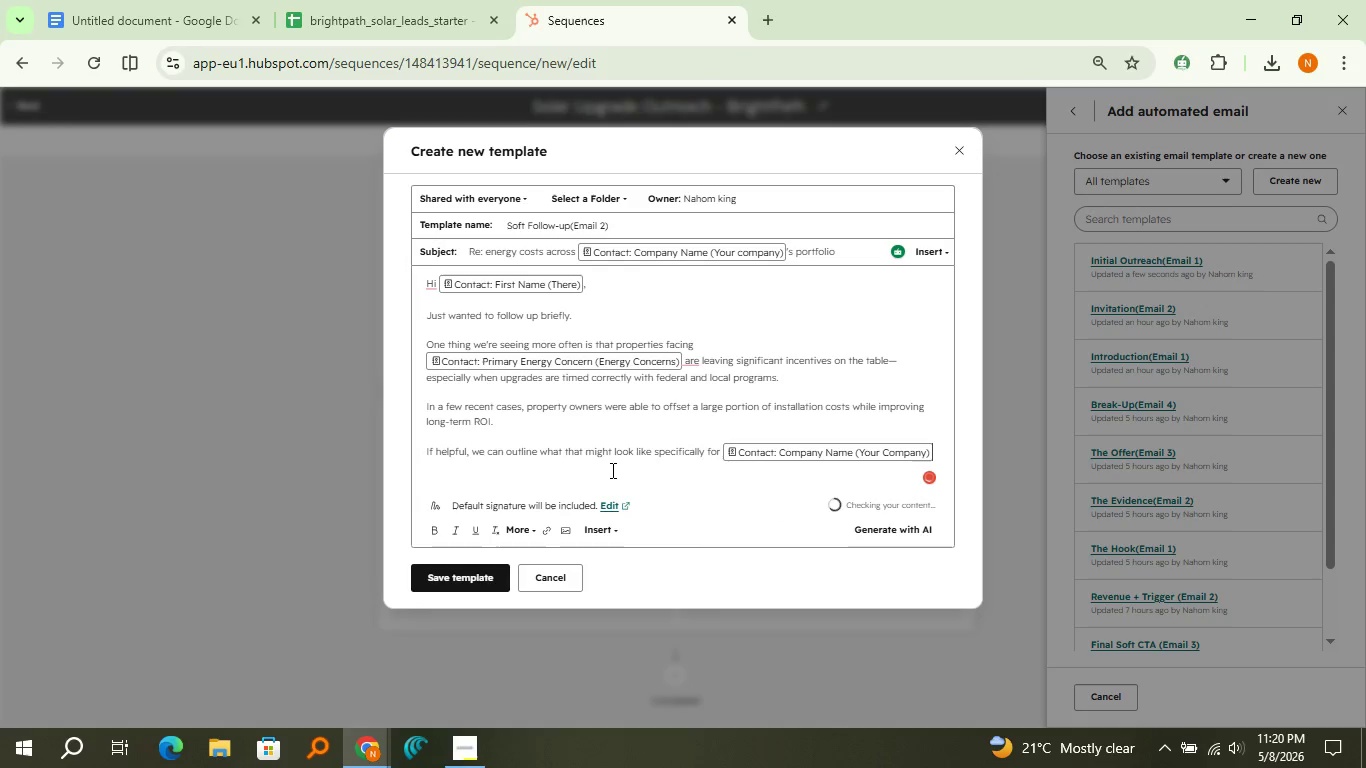 
key(Period)
 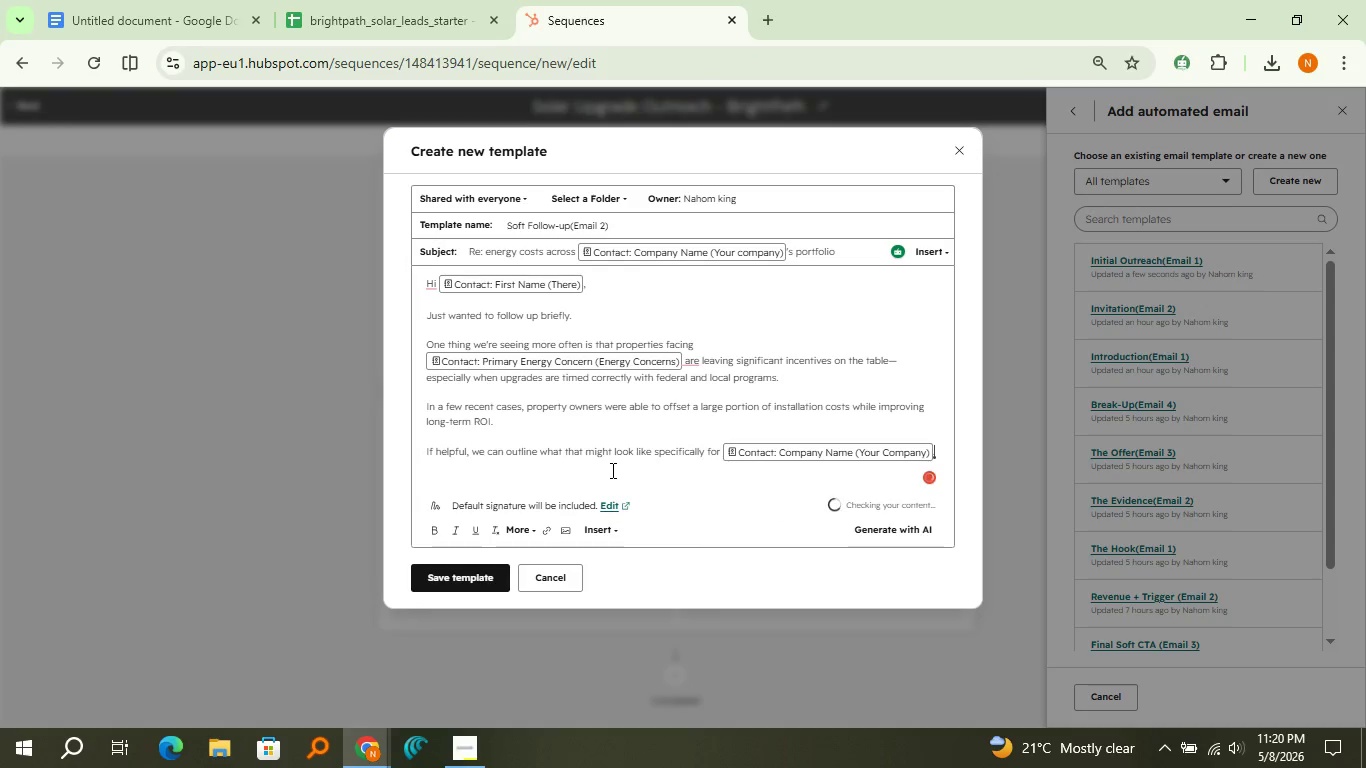 
key(Enter)
 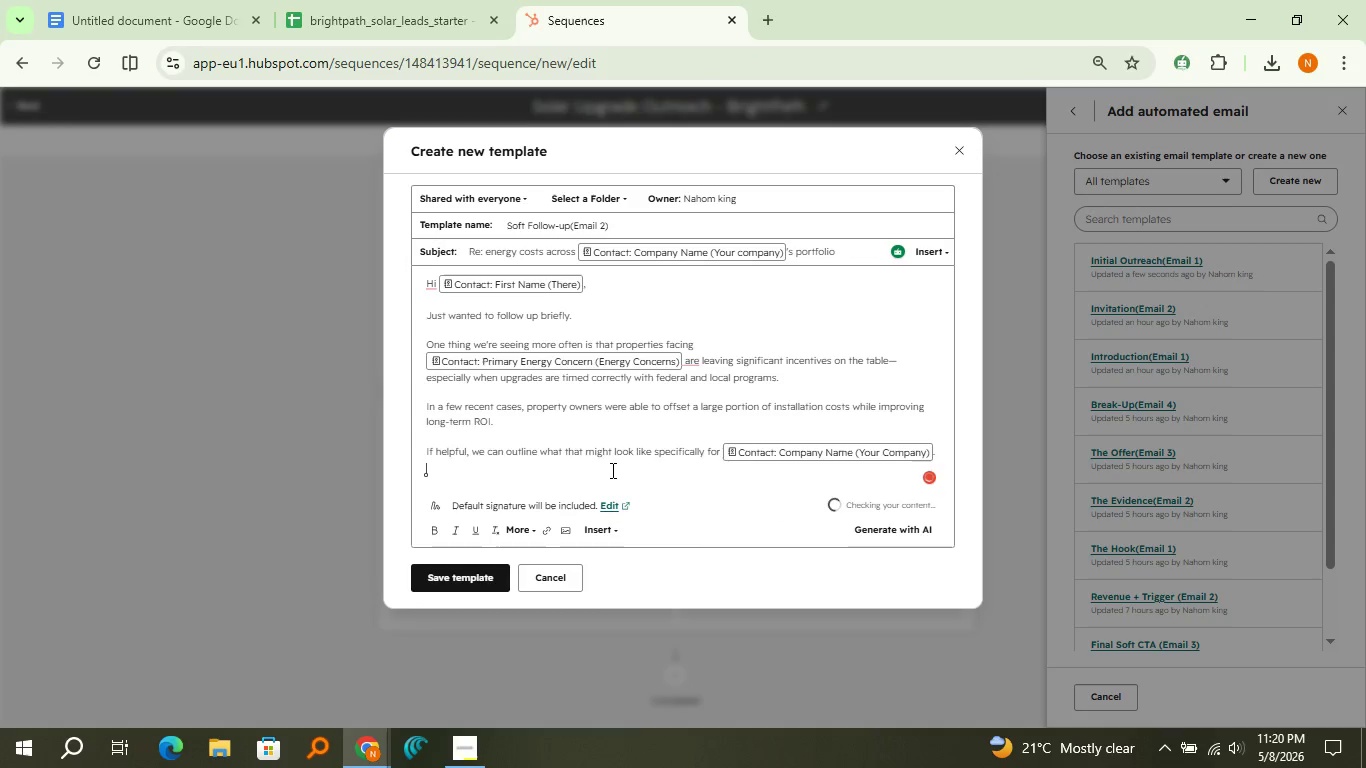 
key(Enter)
 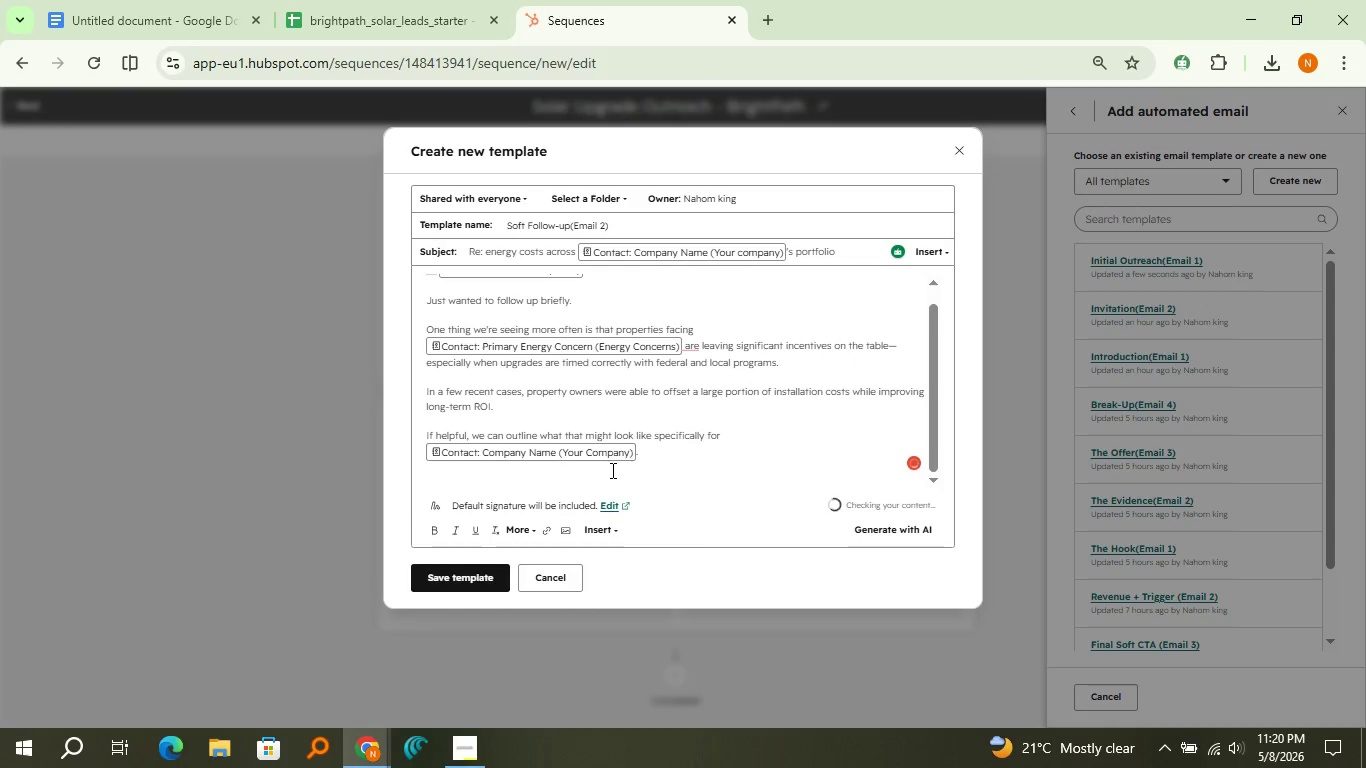 
type(Best, )
 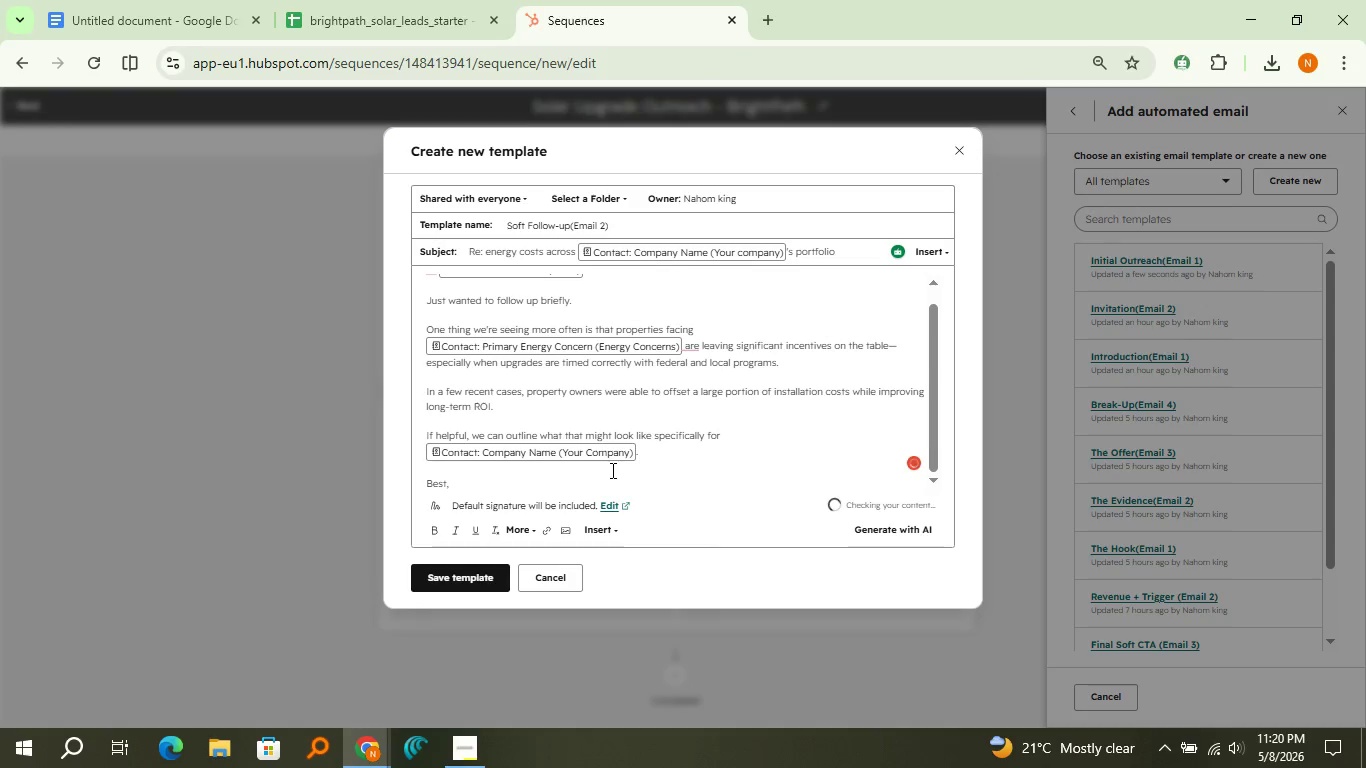 
key(Enter)
 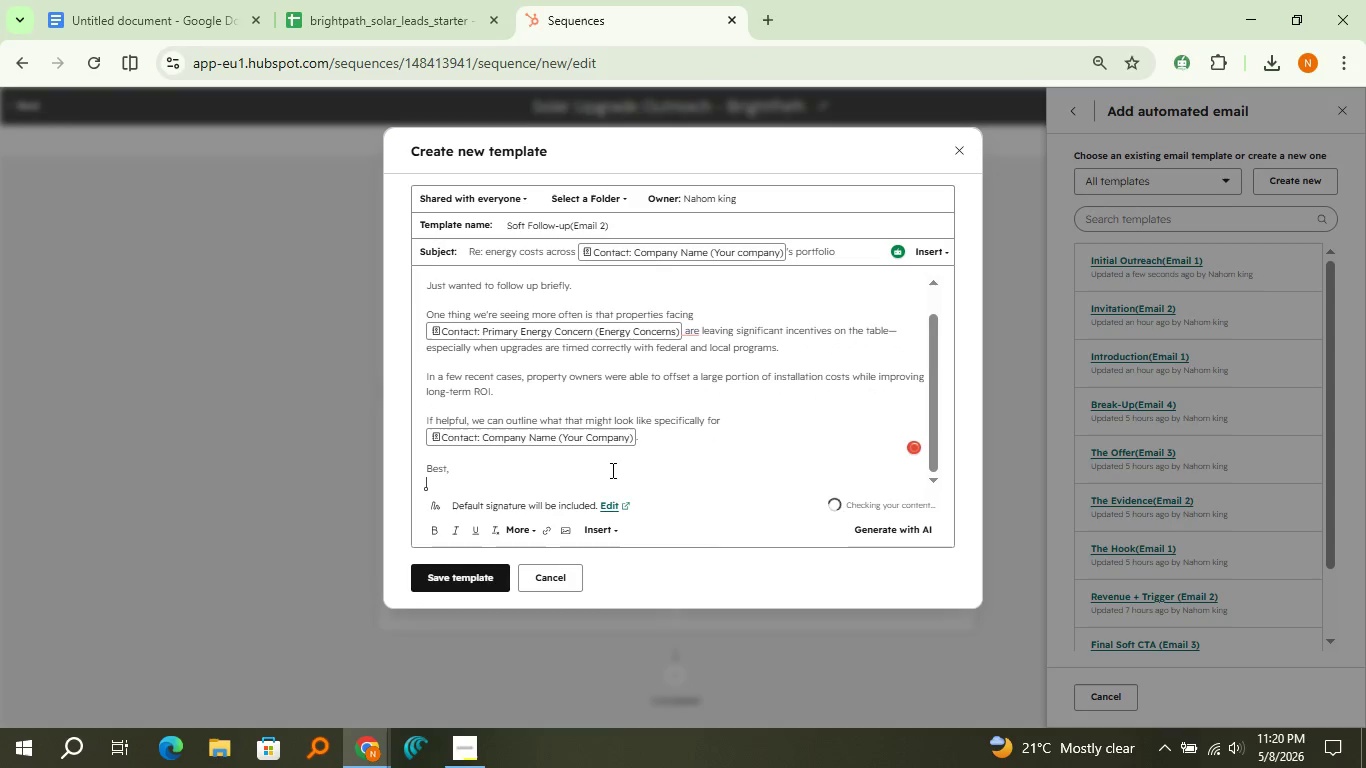 
type(BrightPath Consulting)
 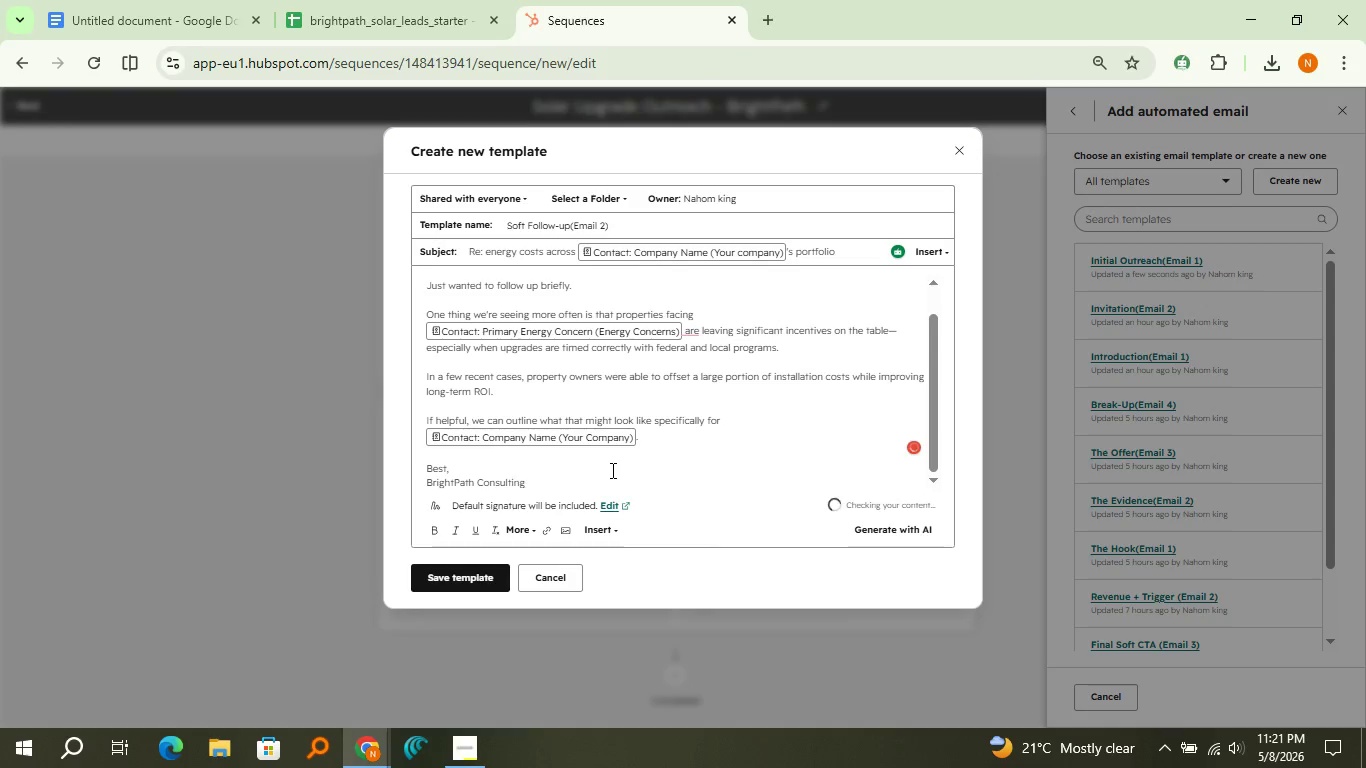 
left_click([497, 575])
 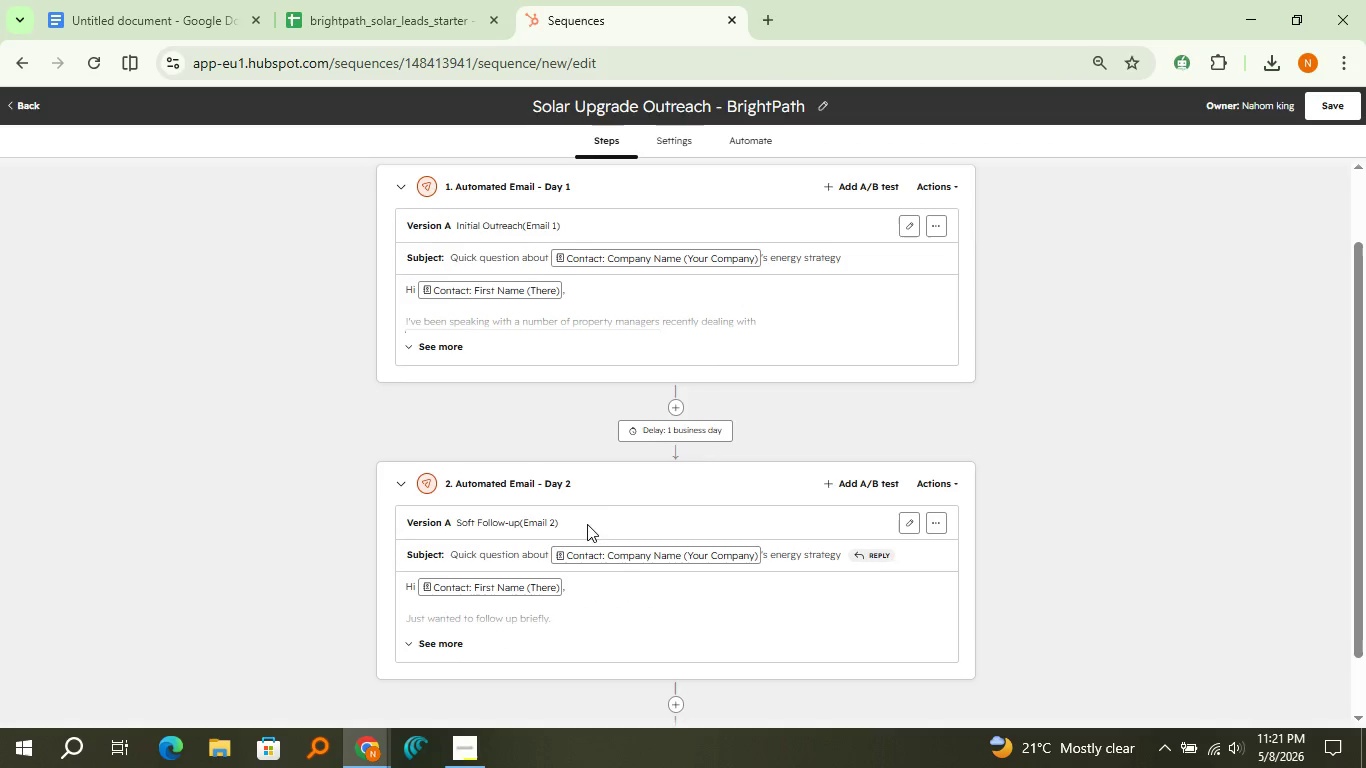 
left_click([678, 428])
 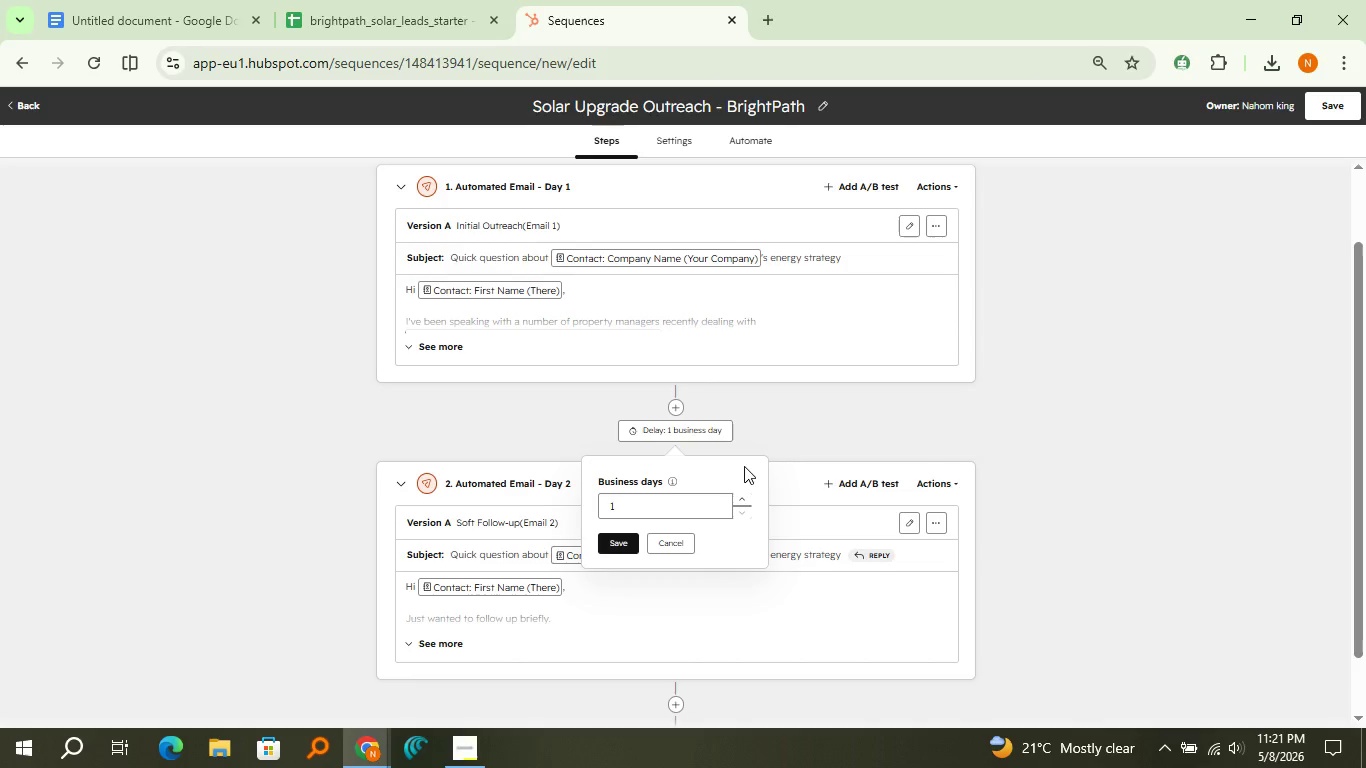 
wait(6.44)
 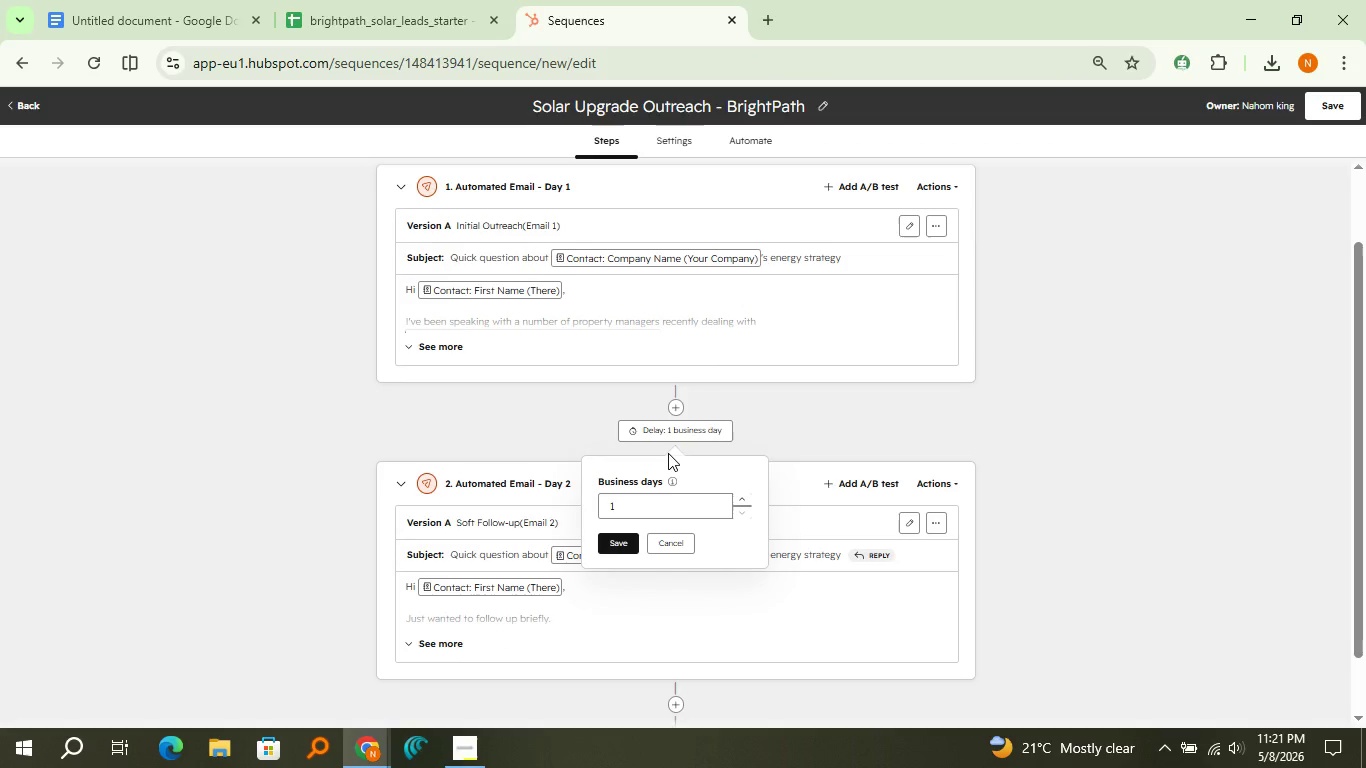 
double_click([750, 498])
 